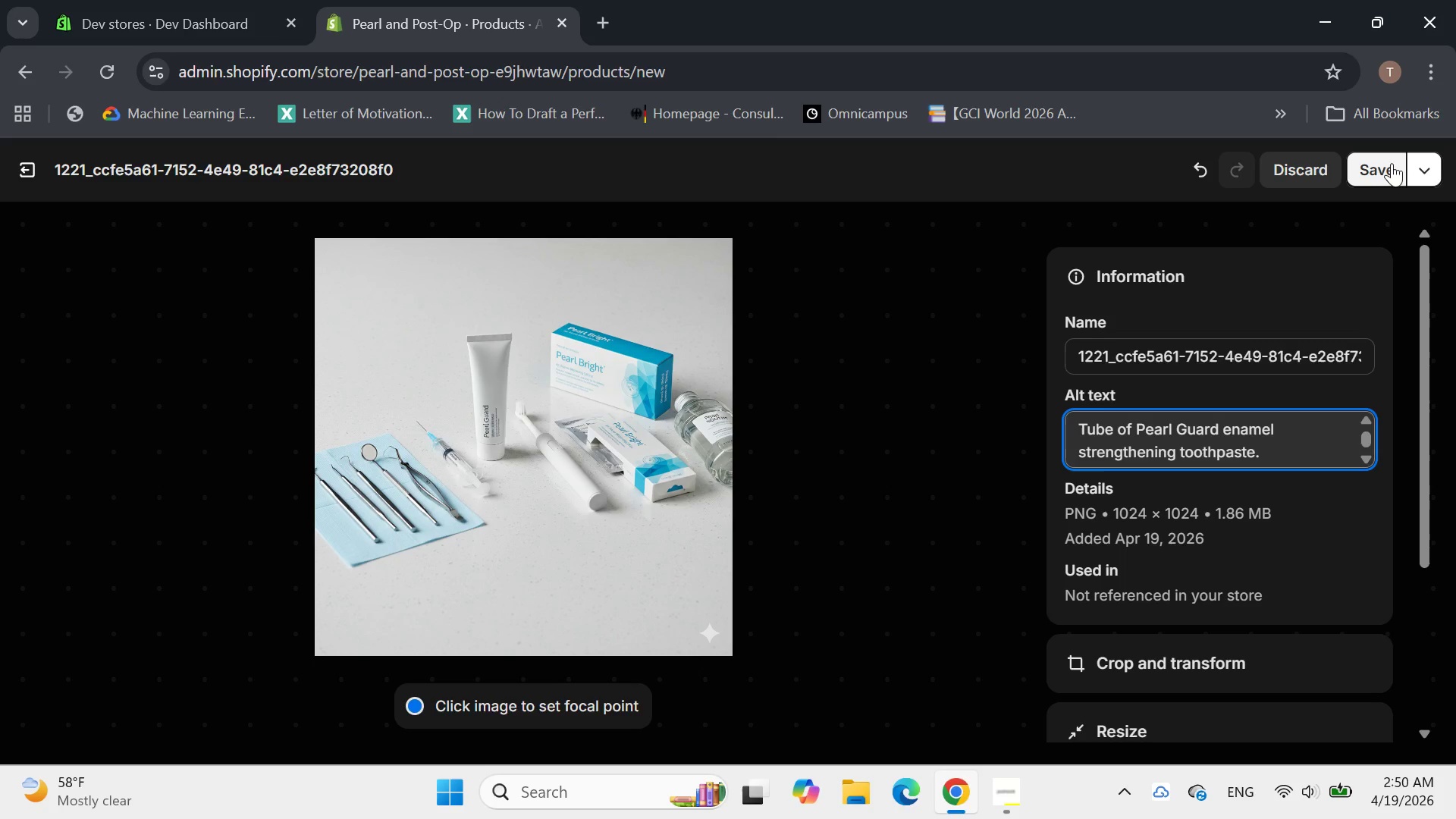 
left_click([1382, 160])
 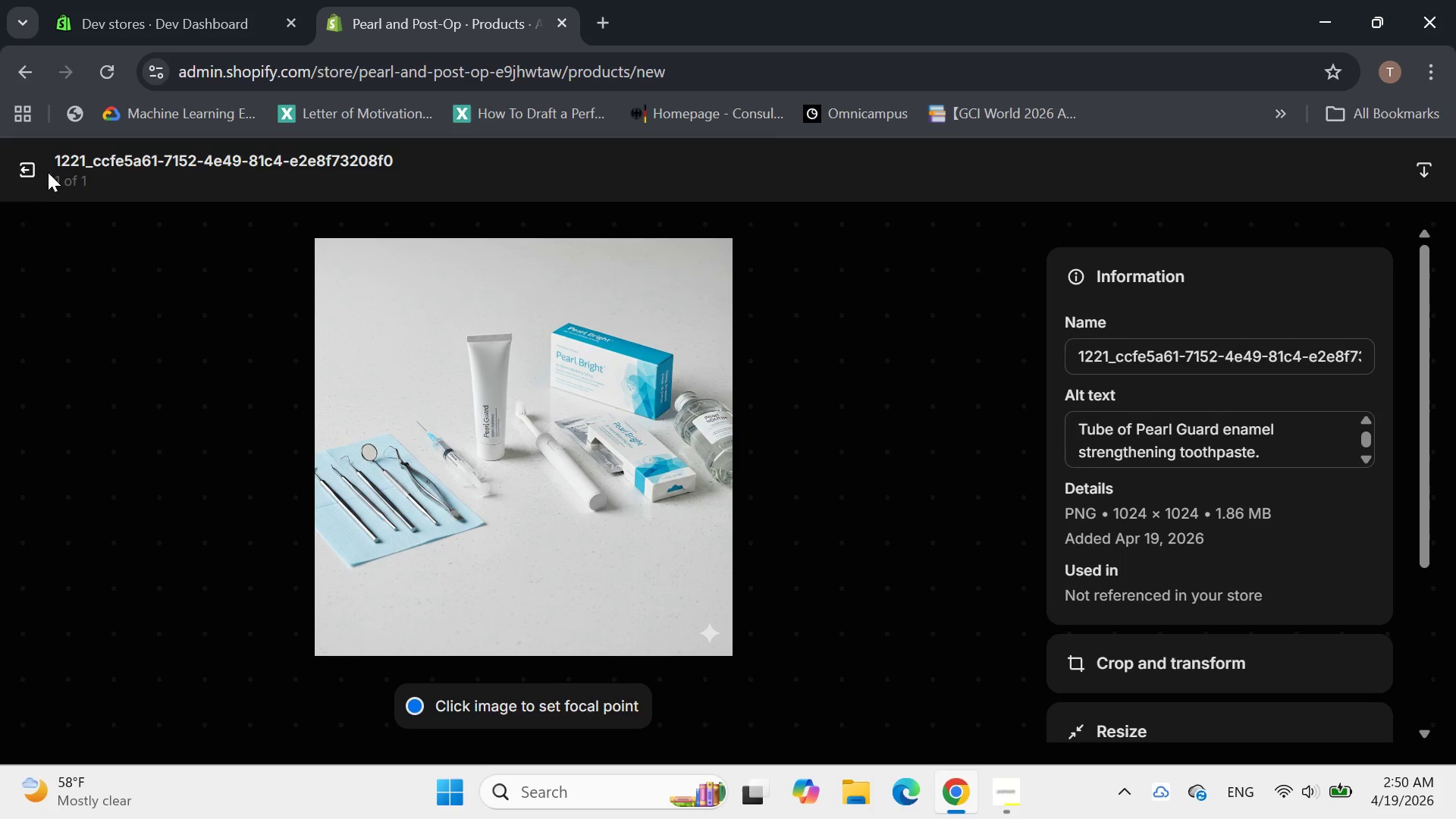 
left_click([37, 168])
 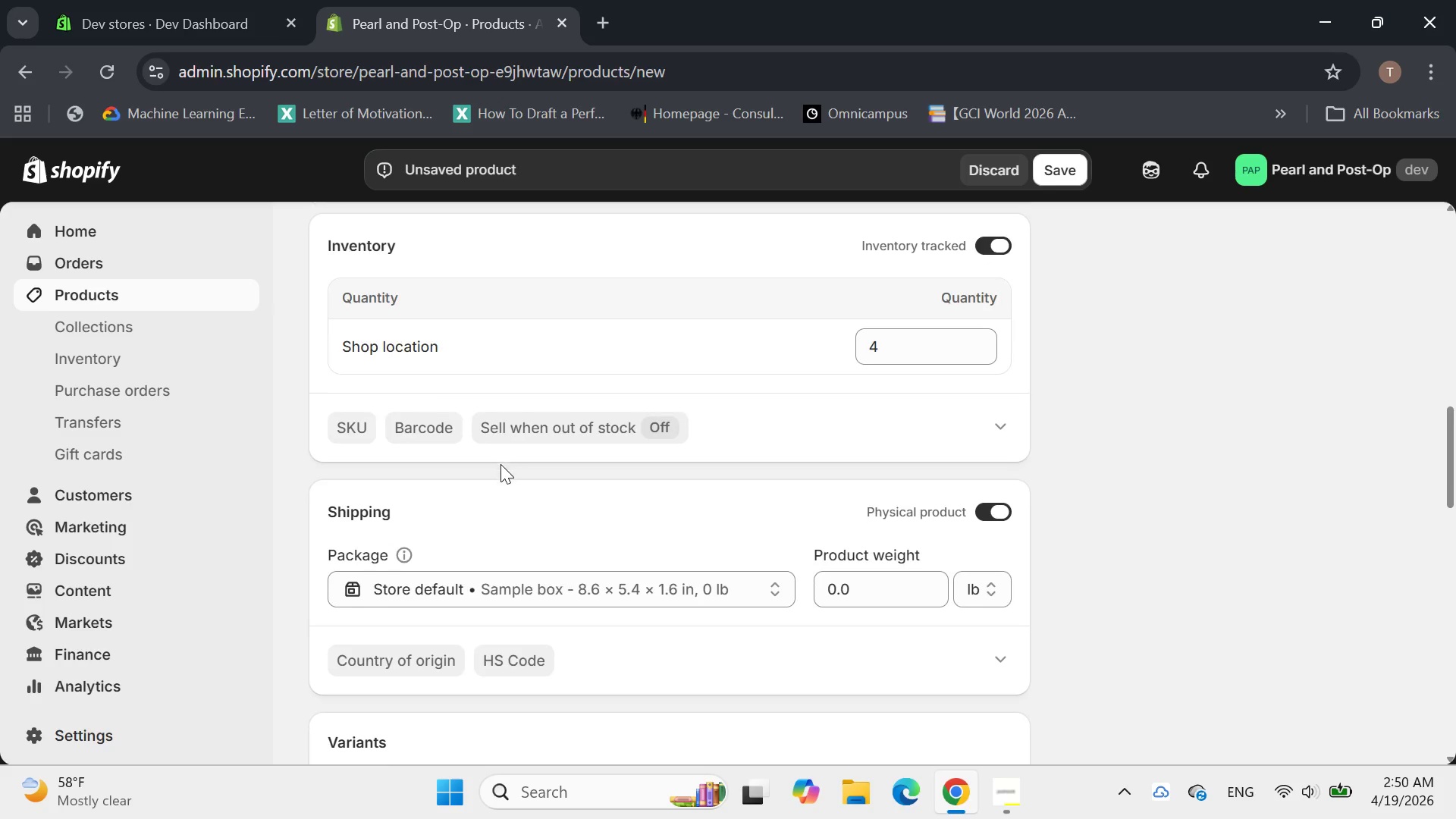 
wait(6.28)
 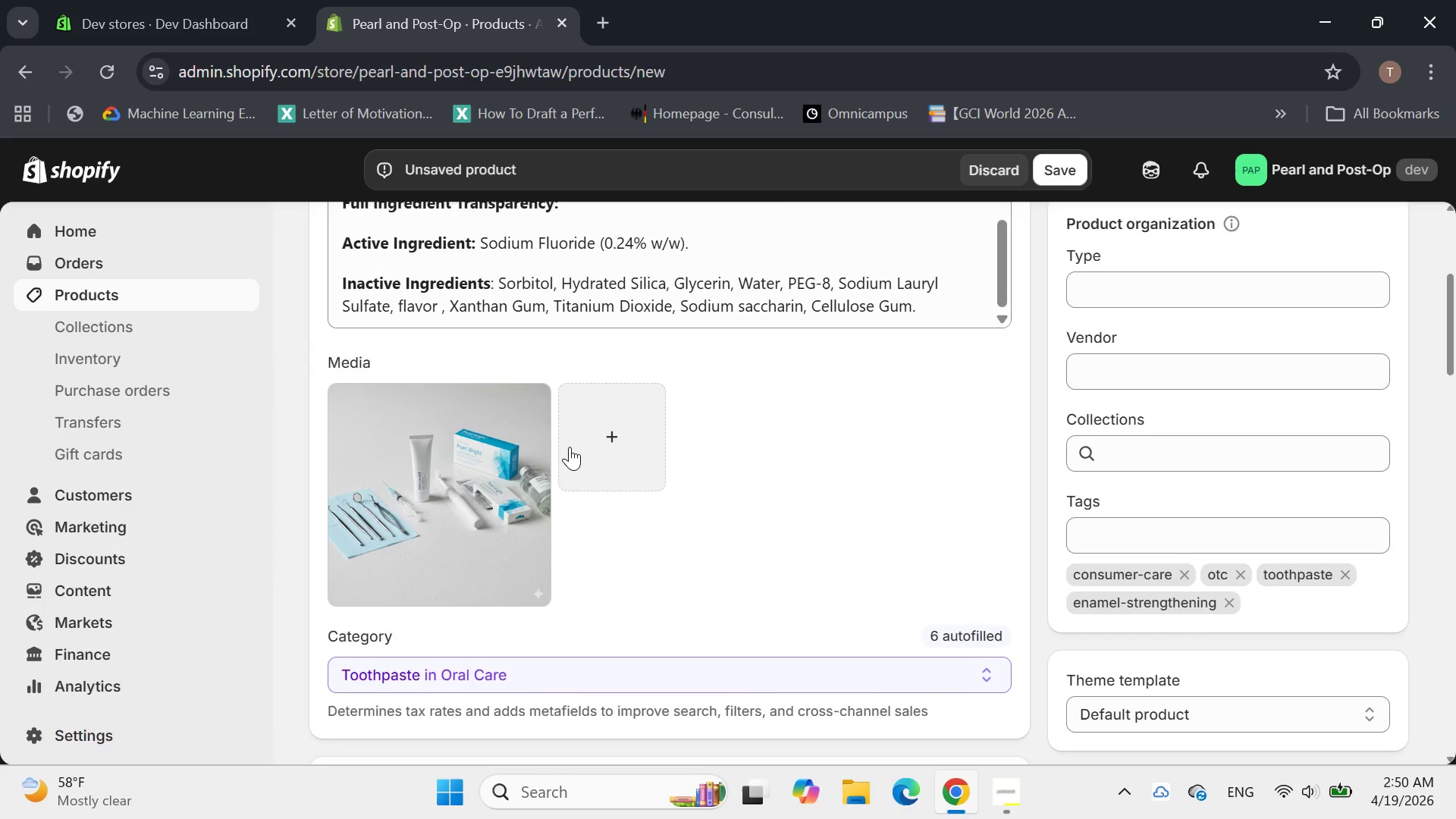 
left_click([1066, 162])
 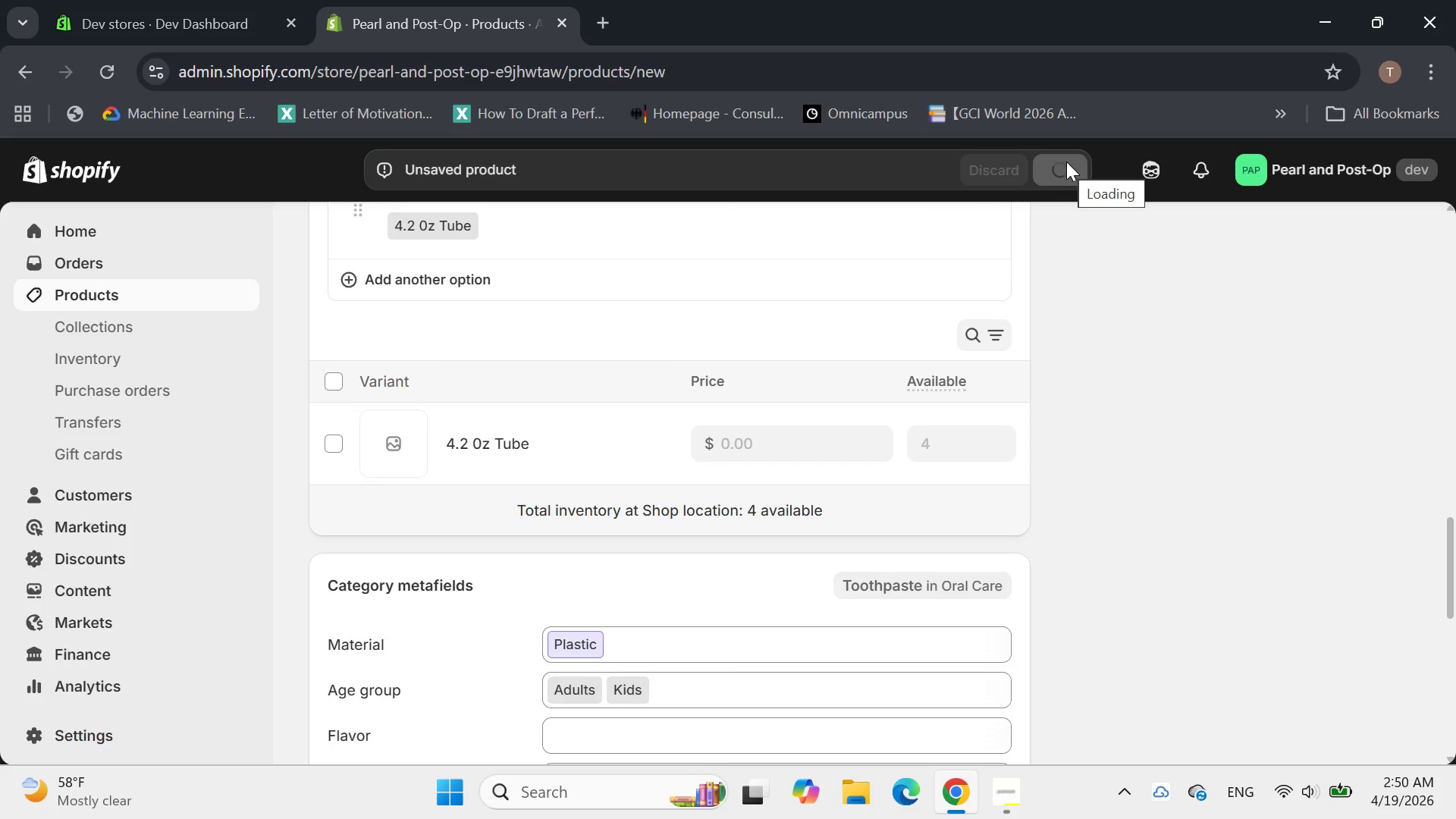 
wait(10.38)
 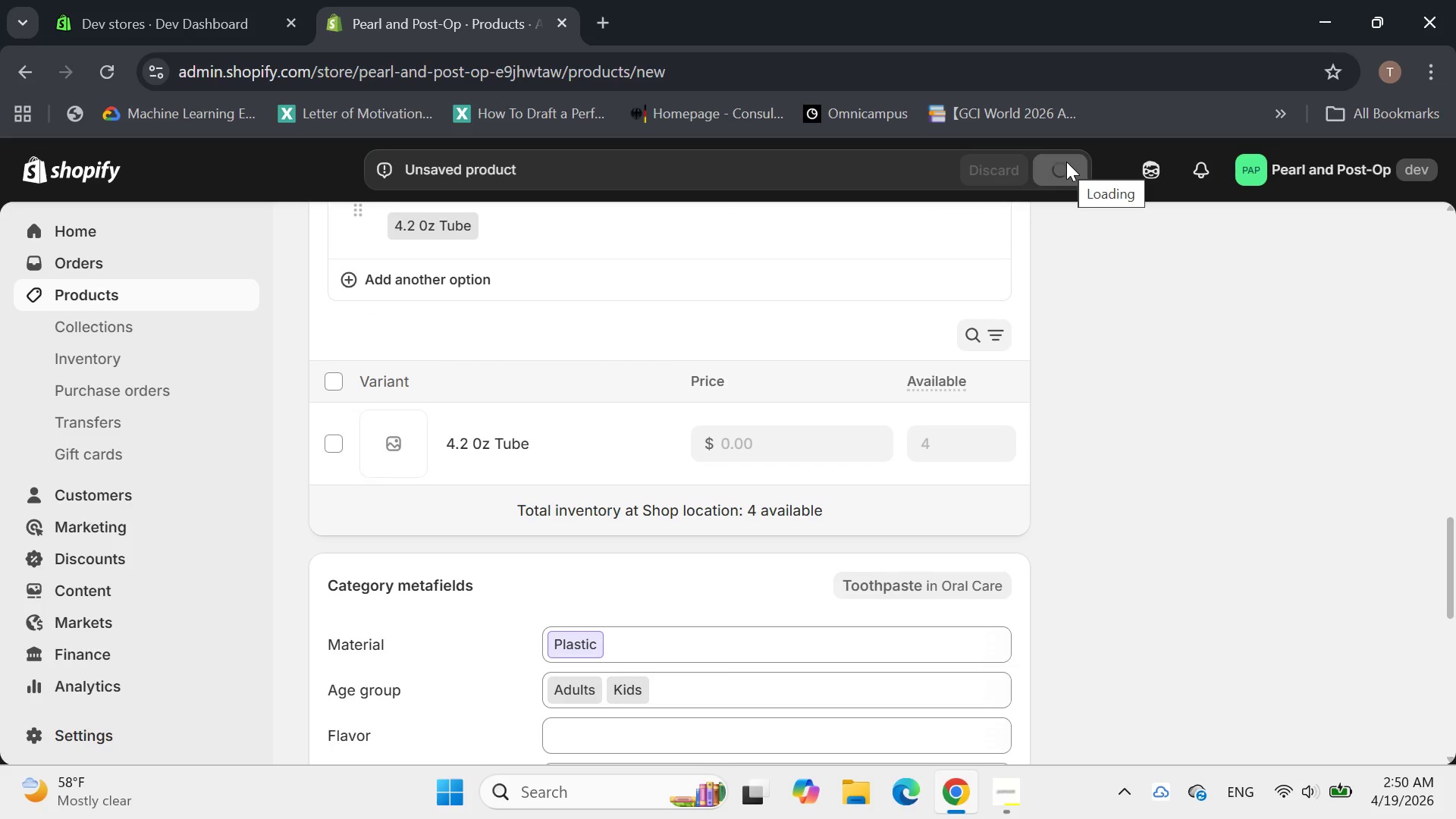 
left_click([697, 423])
 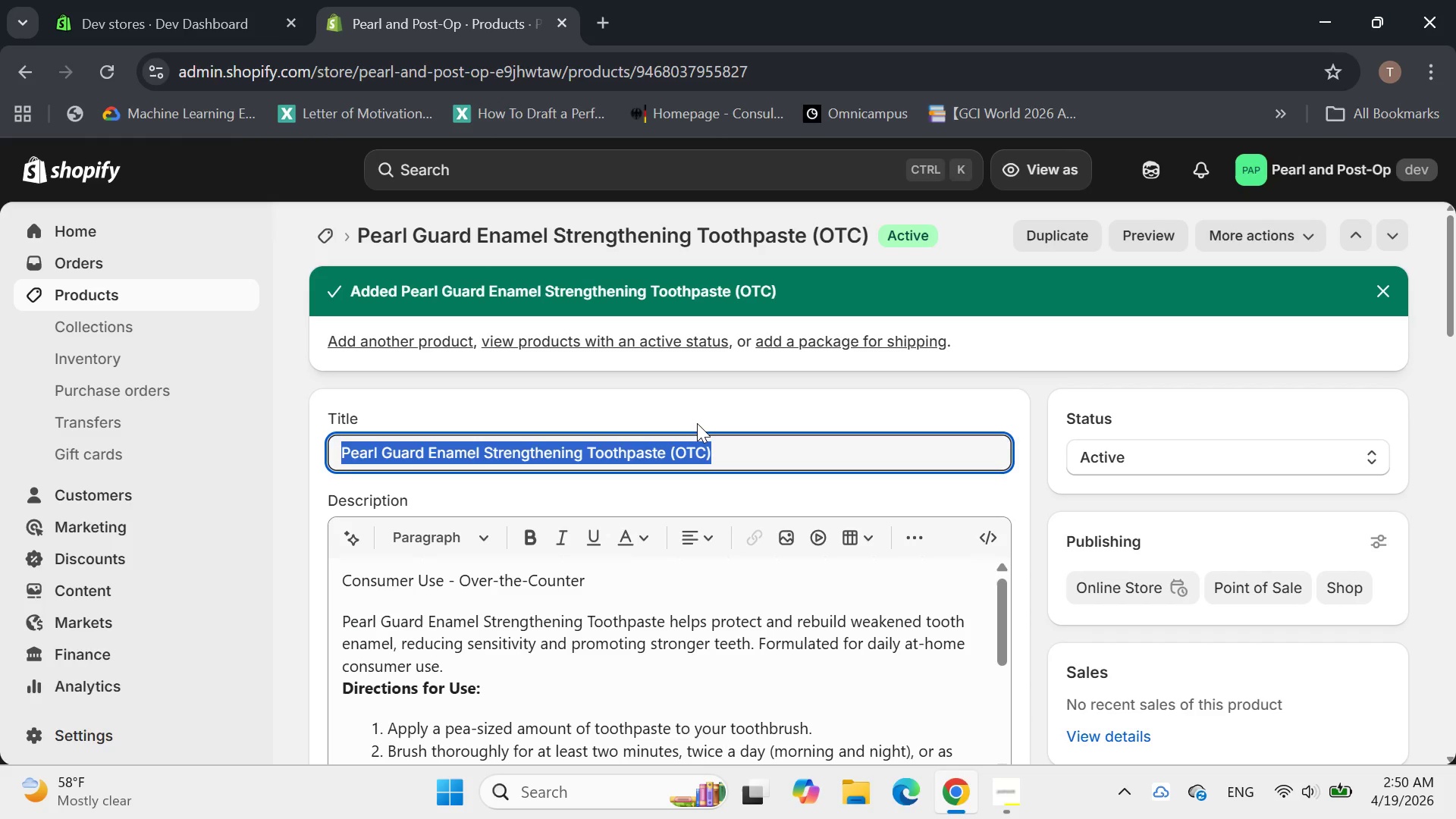 
left_click([697, 423])
 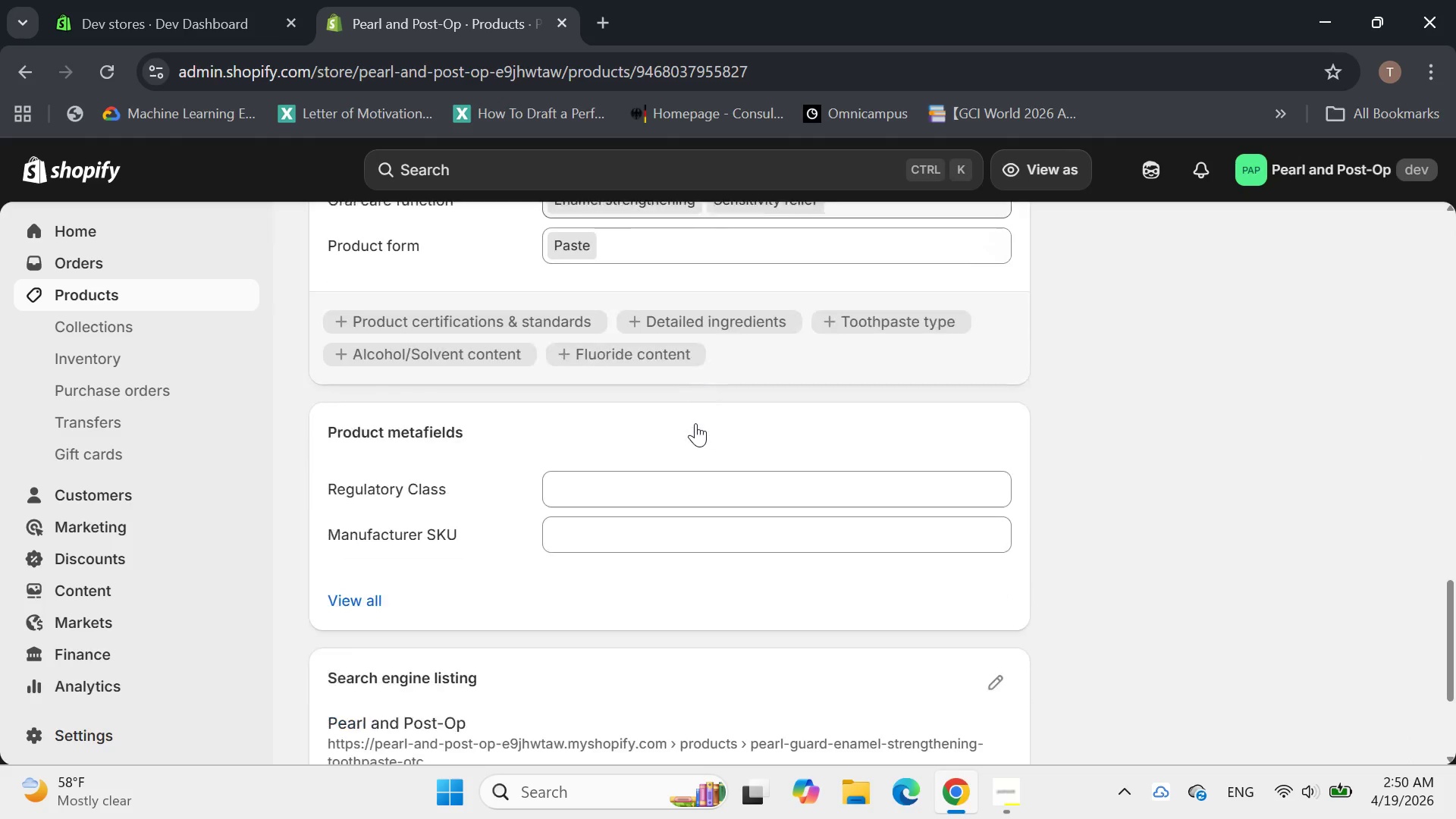 
wait(7.7)
 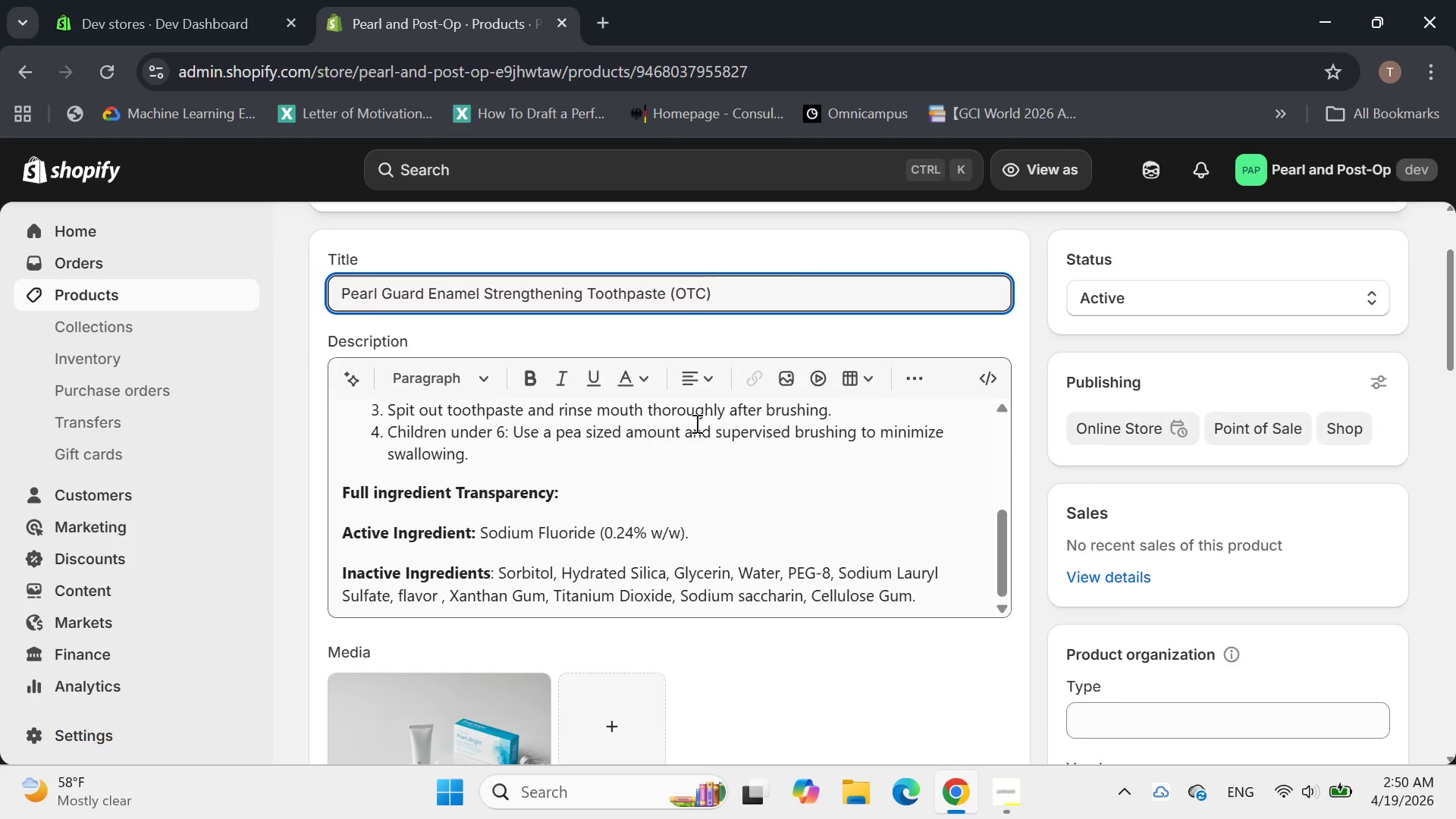 
left_click([524, 420])
 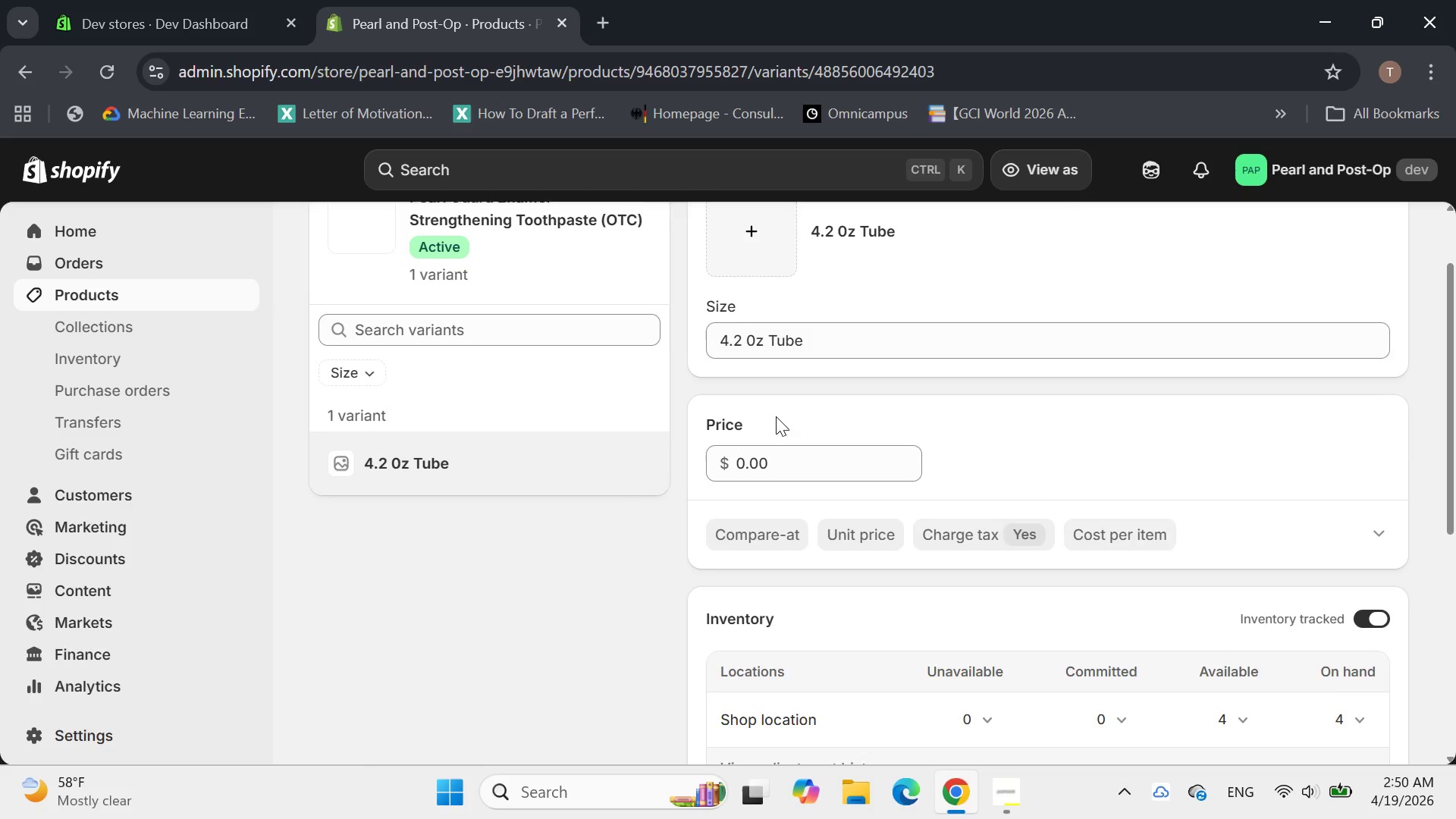 
left_click([772, 461])
 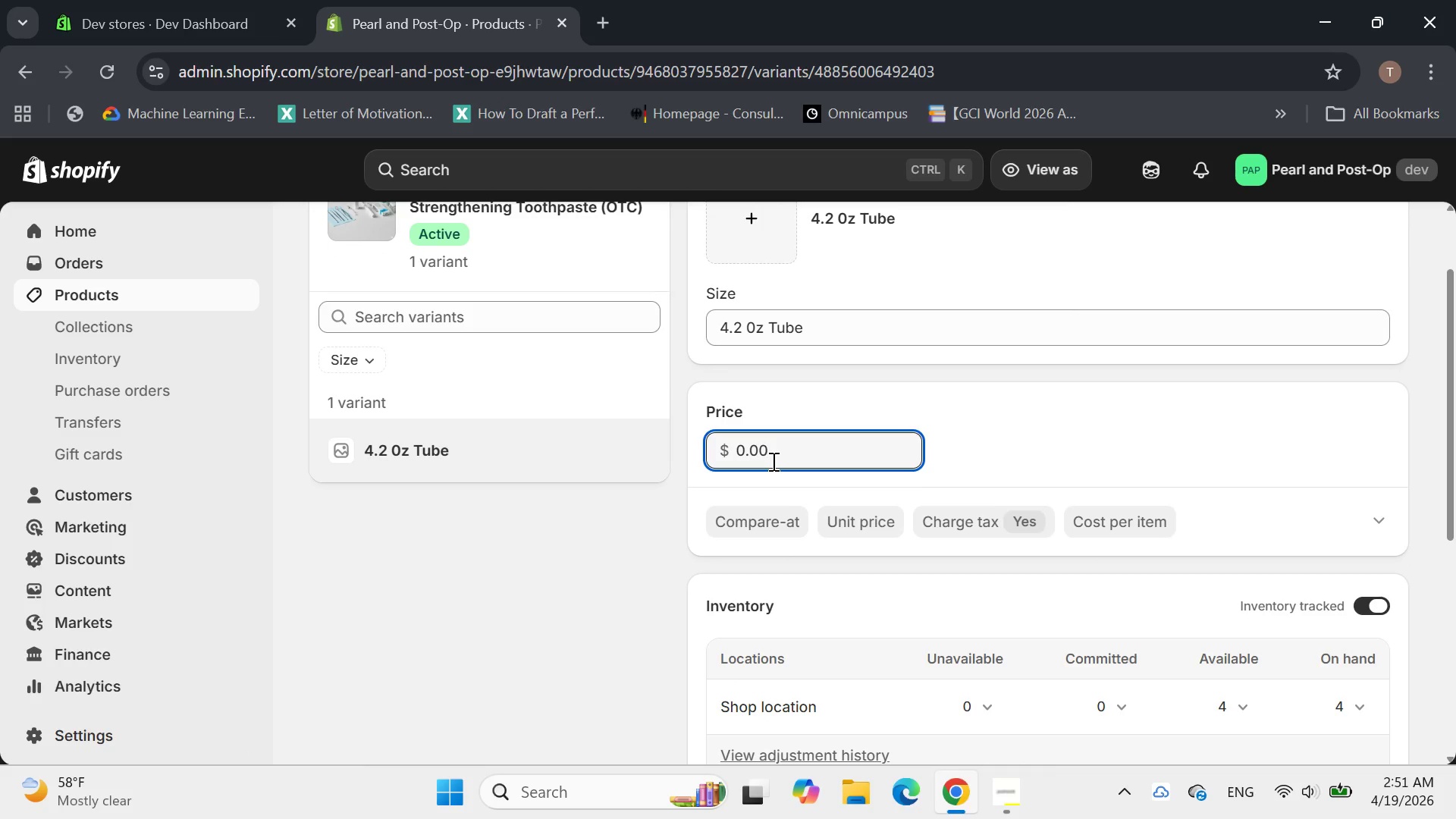 
hold_key(key=Backspace, duration=0.84)
 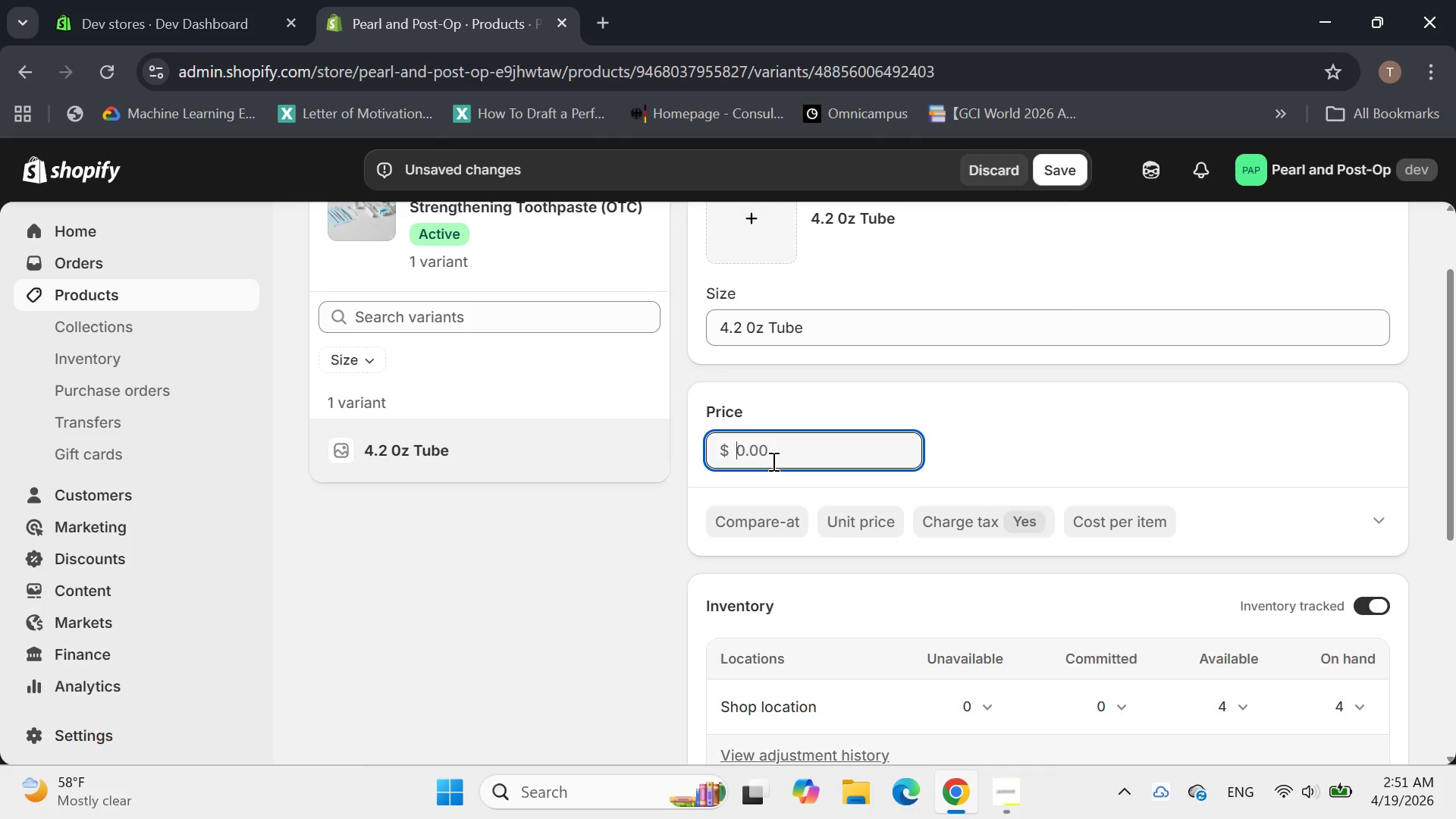 
hold_key(key=Backspace, duration=9.39)
 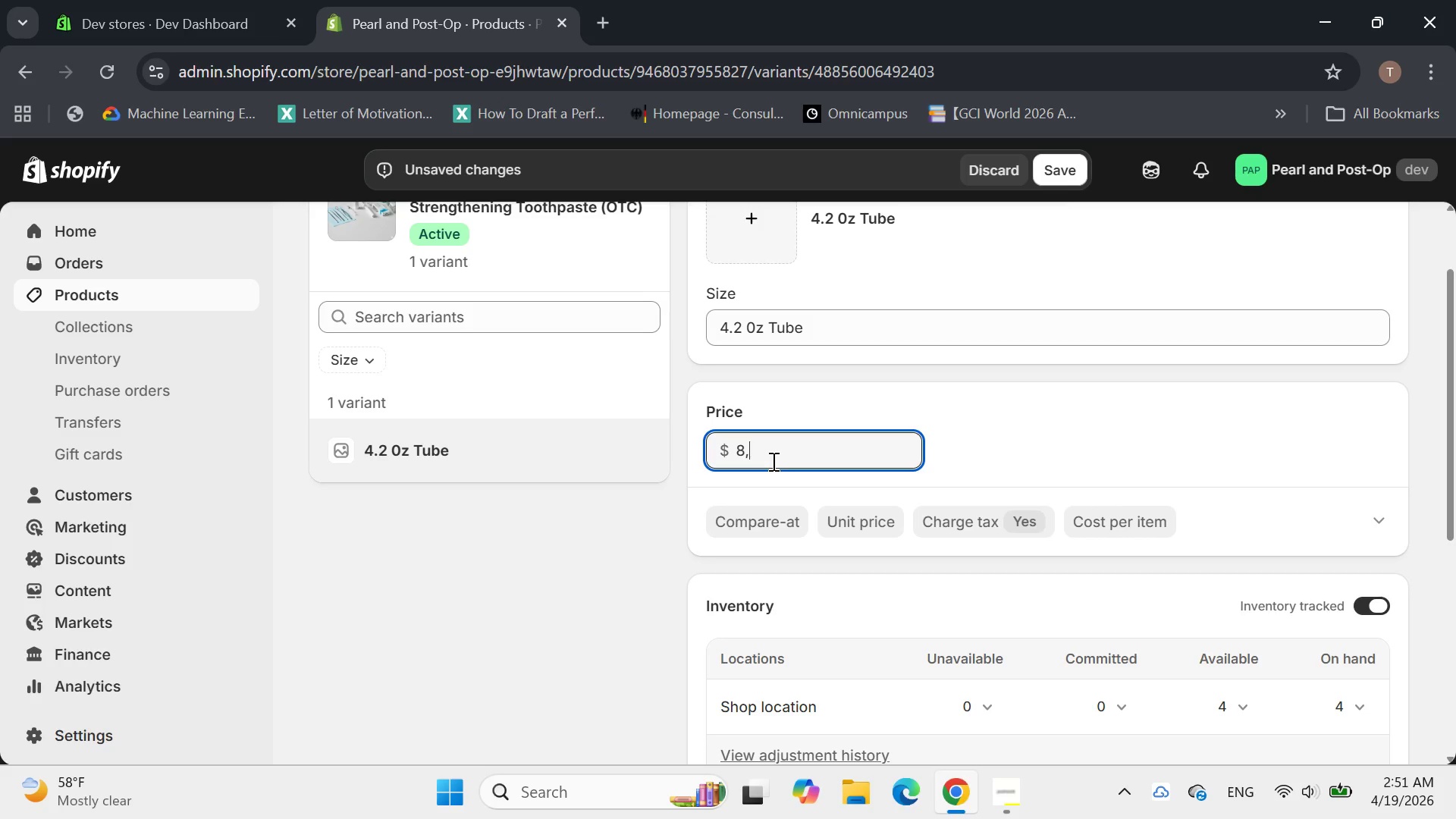 
type(8,99)
key(Backspace)
key(Backspace)
type(.99)
 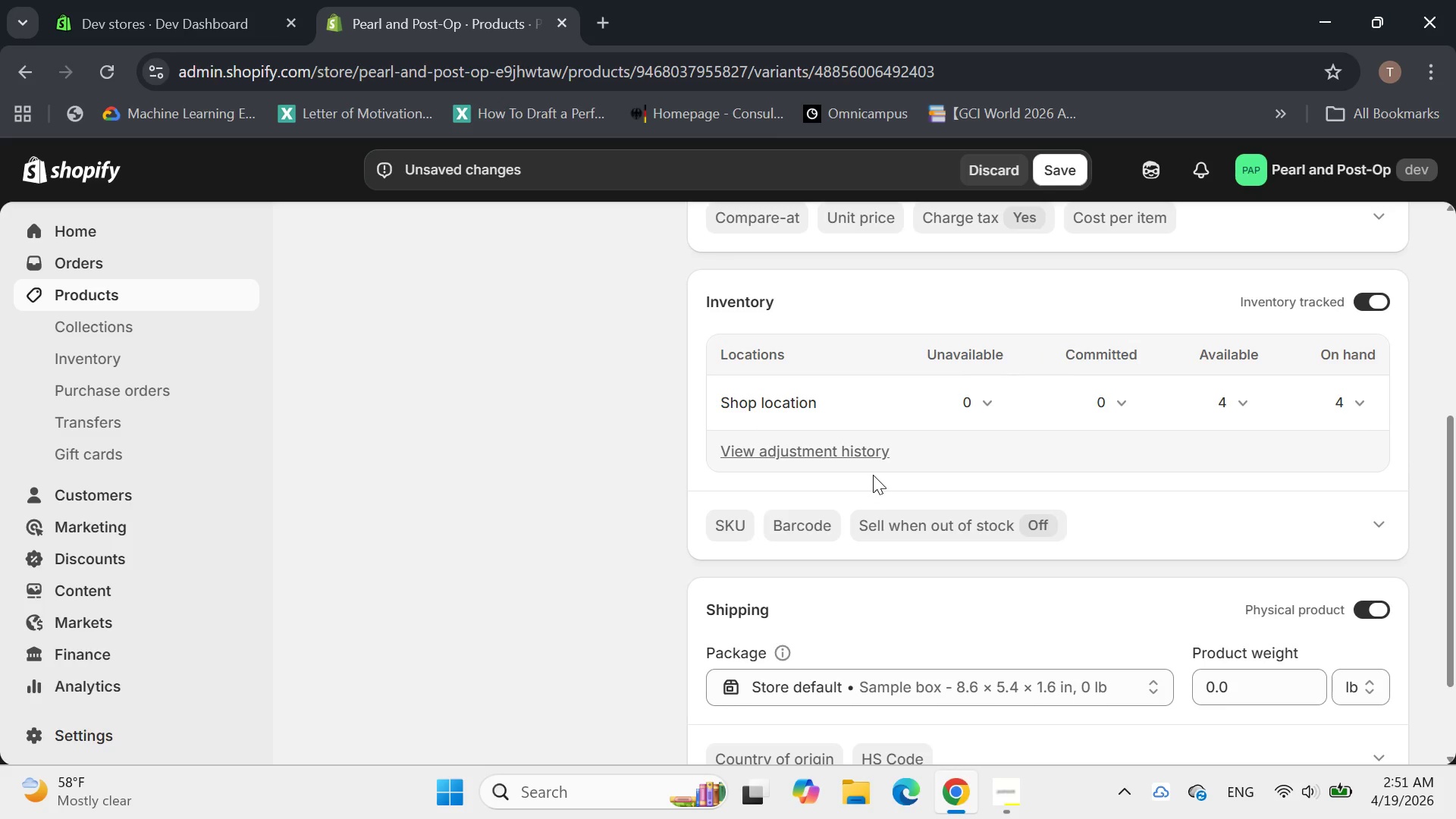 
wait(6.67)
 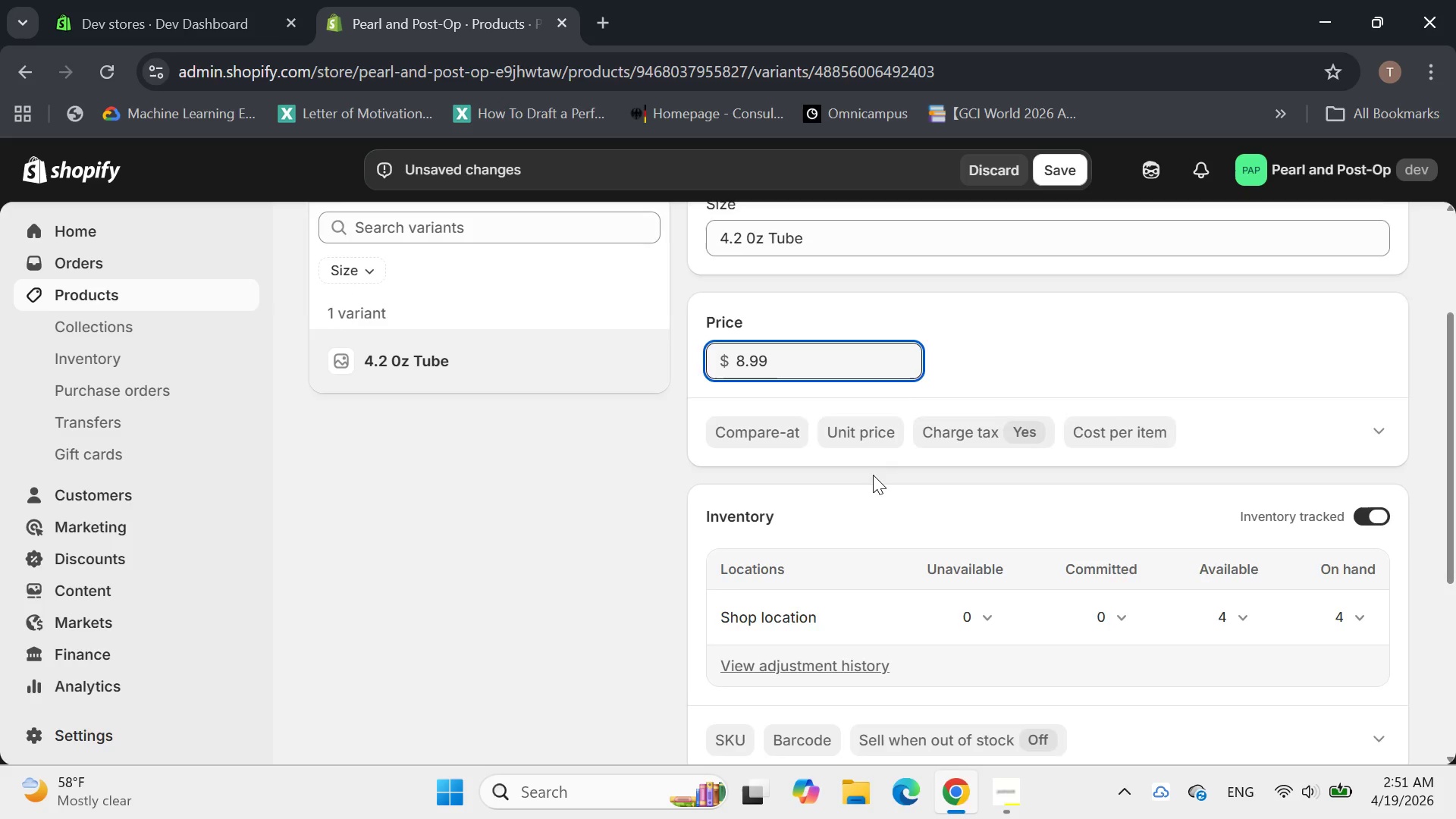 
left_click([1351, 631])
 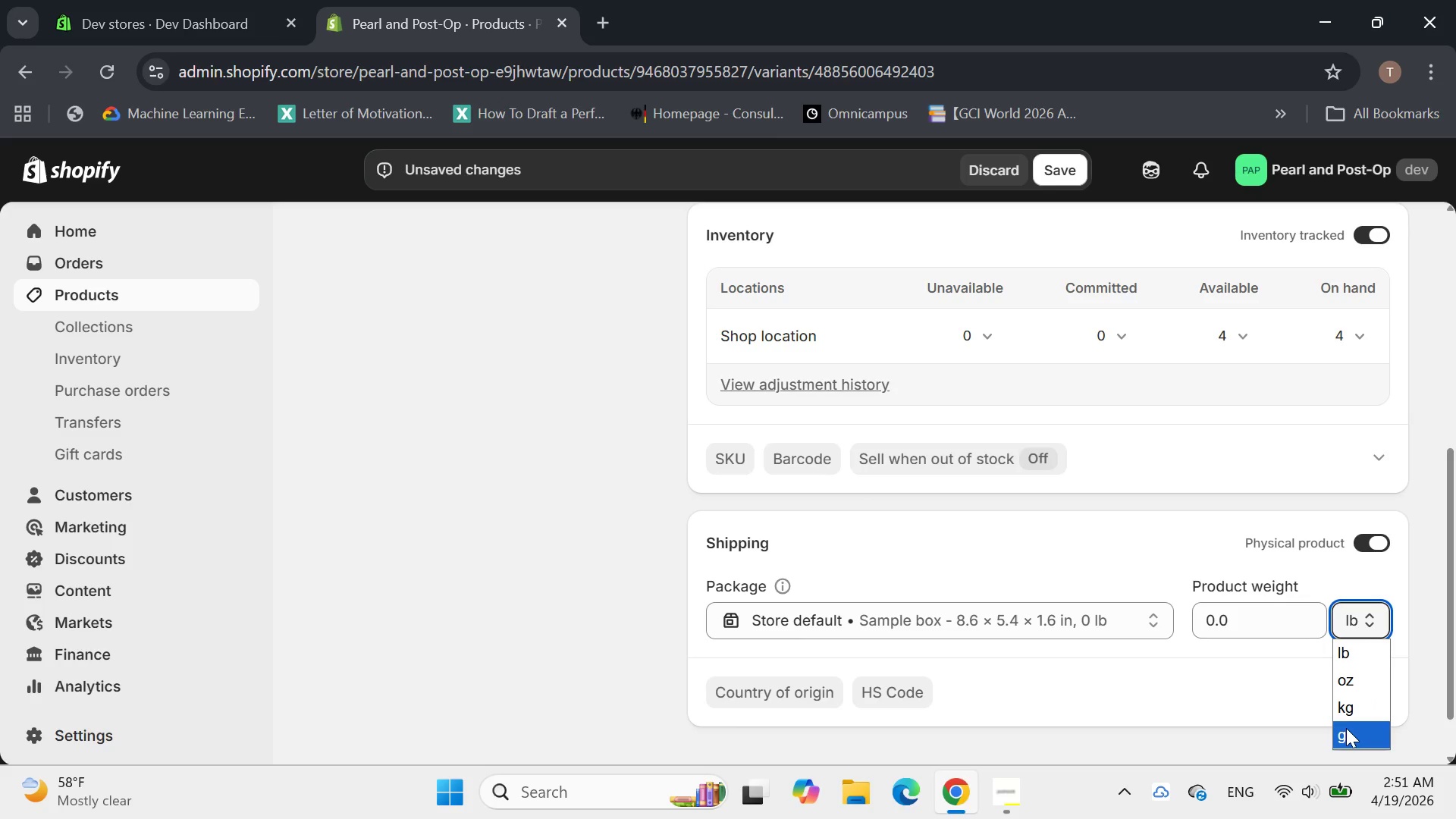 
left_click([1345, 729])
 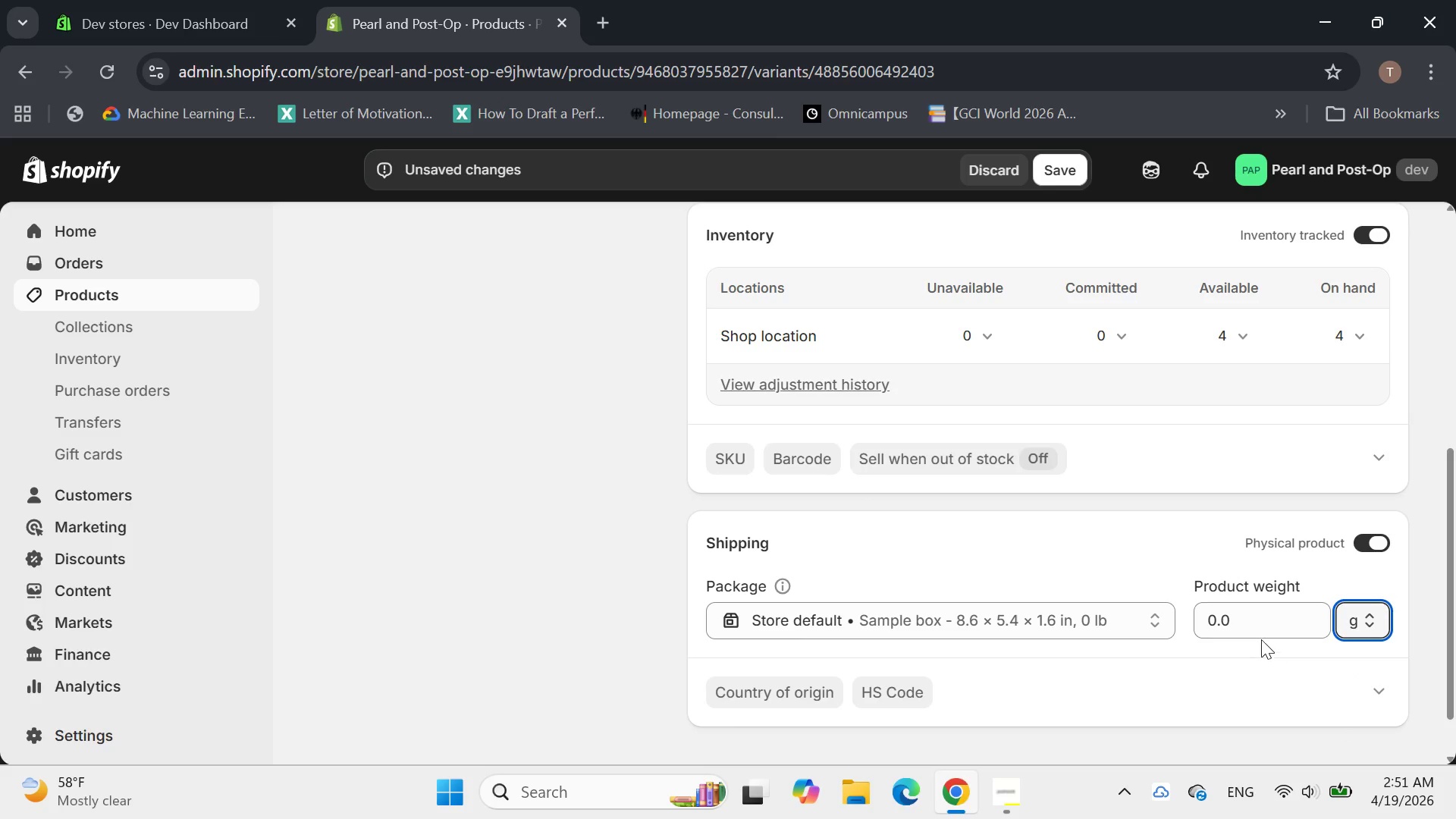 
left_click([1256, 627])
 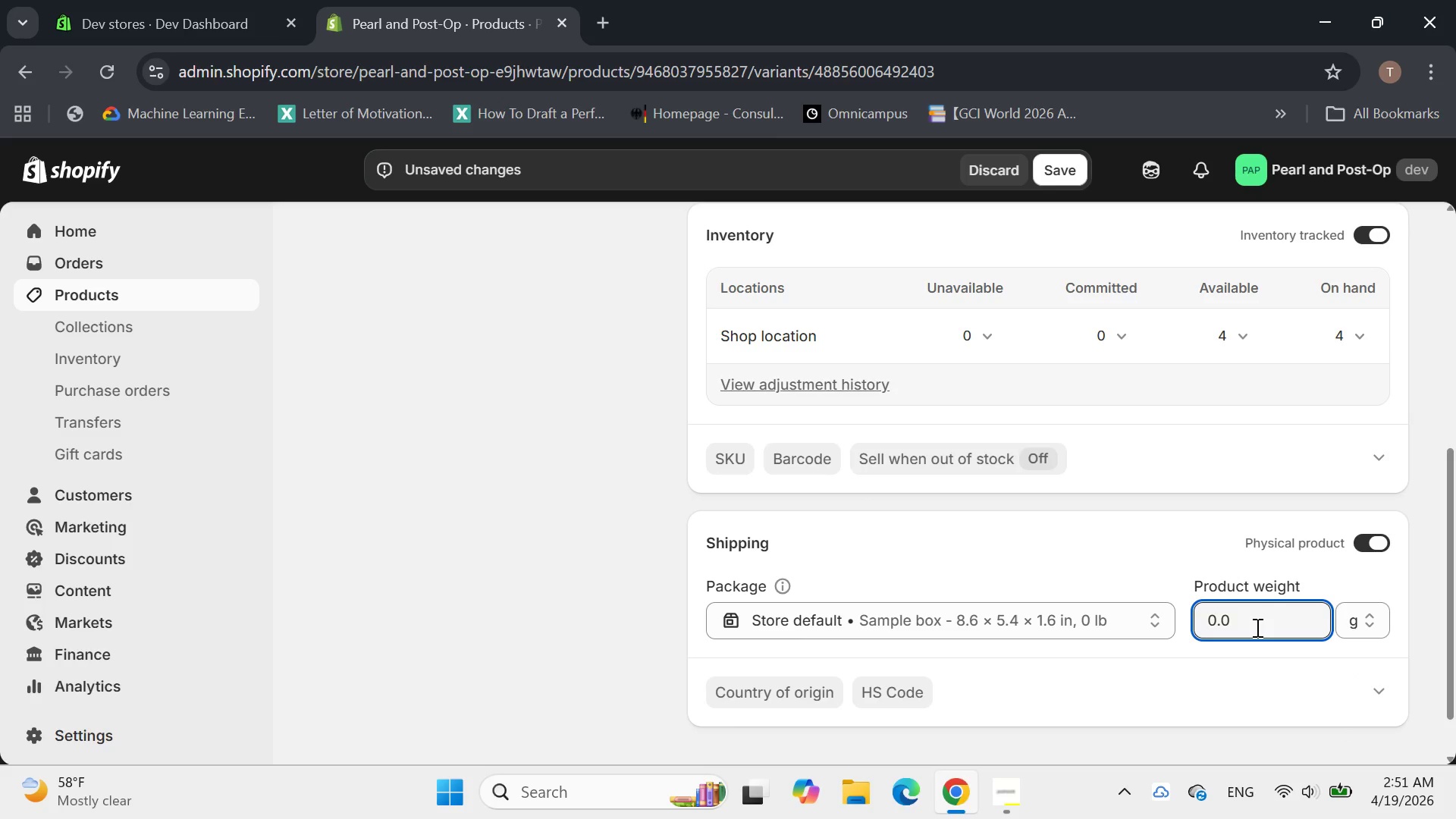 
hold_key(key=Backspace, duration=0.73)
 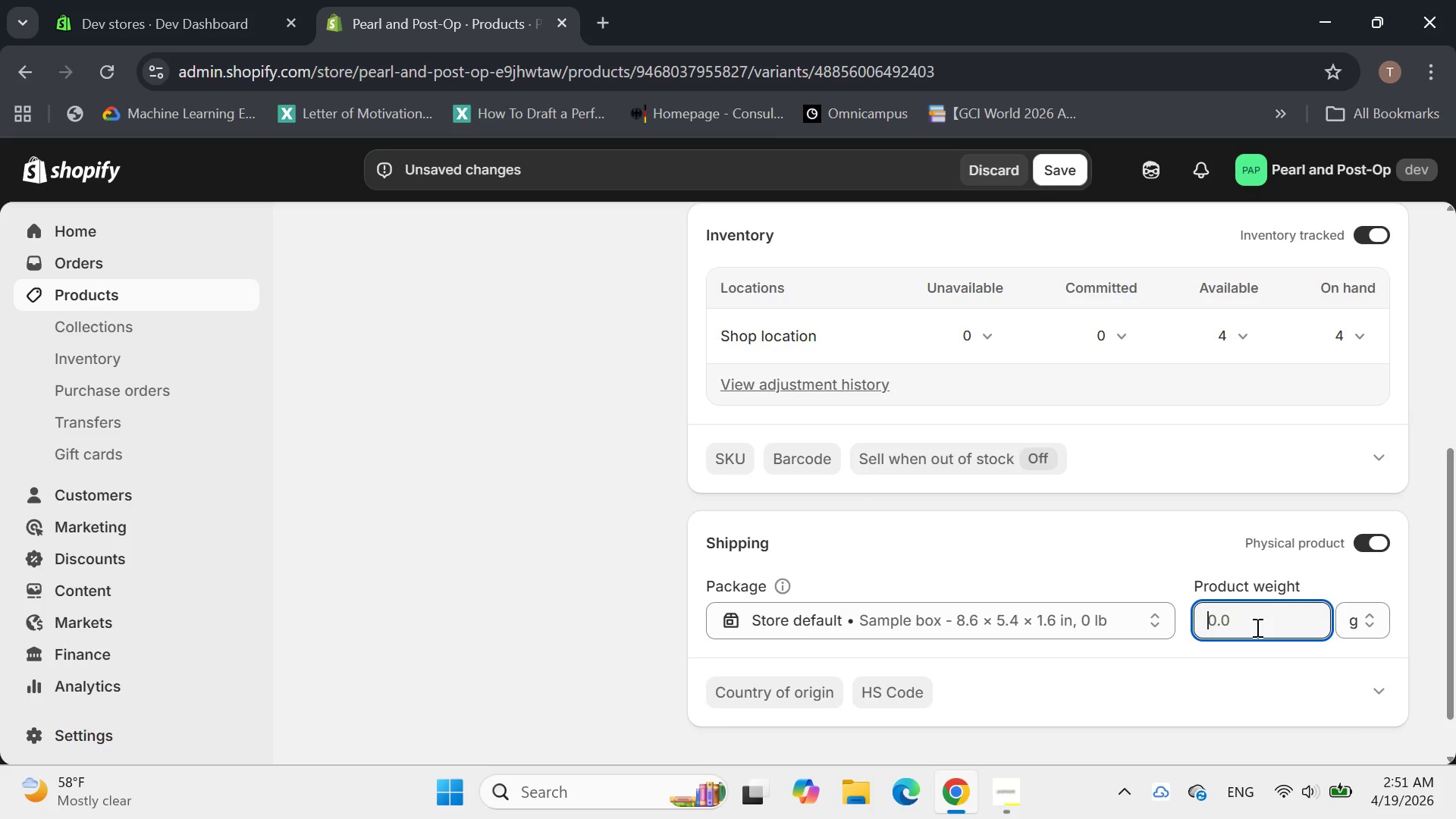 
type(150)
 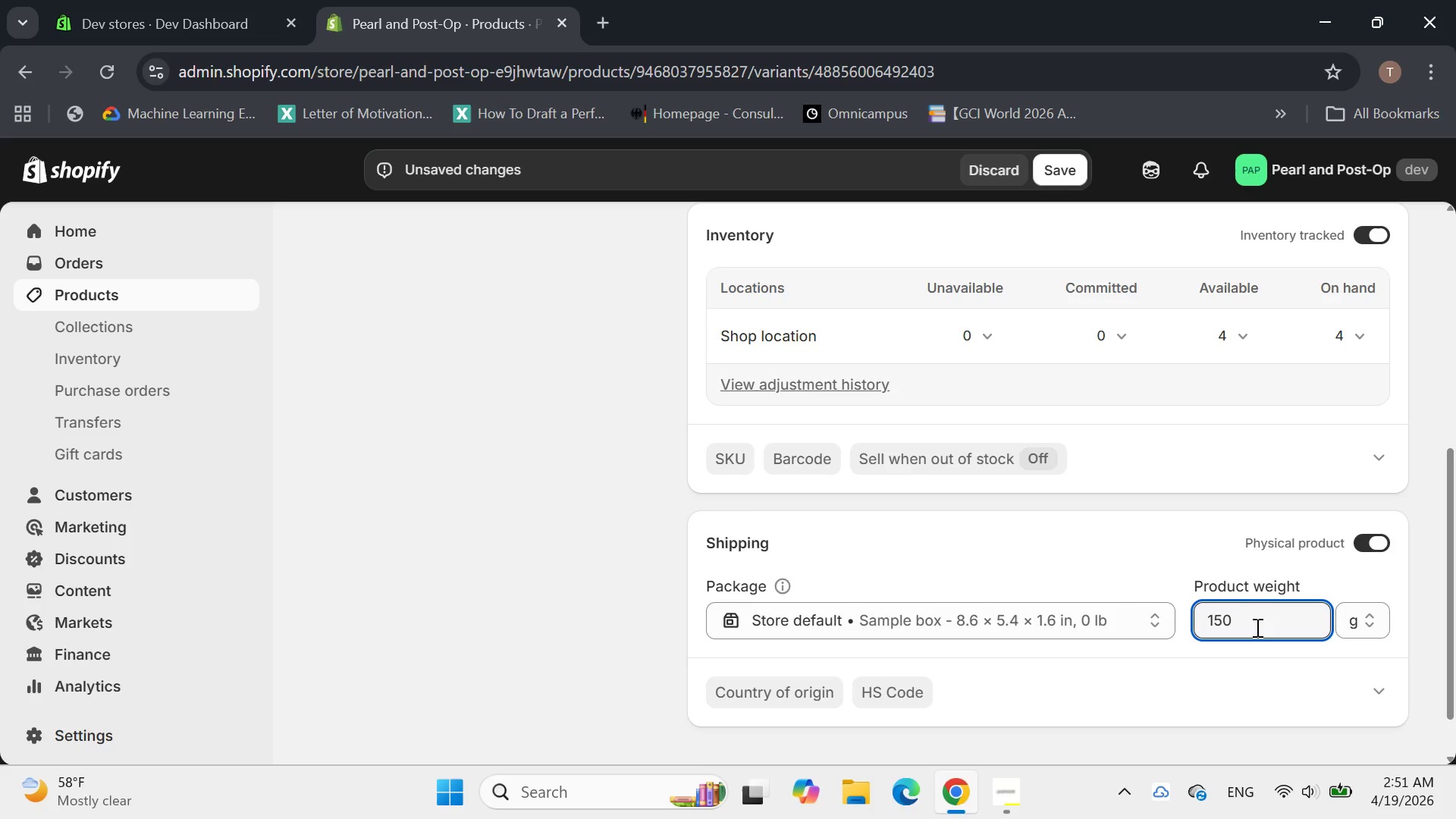 
key(Enter)
 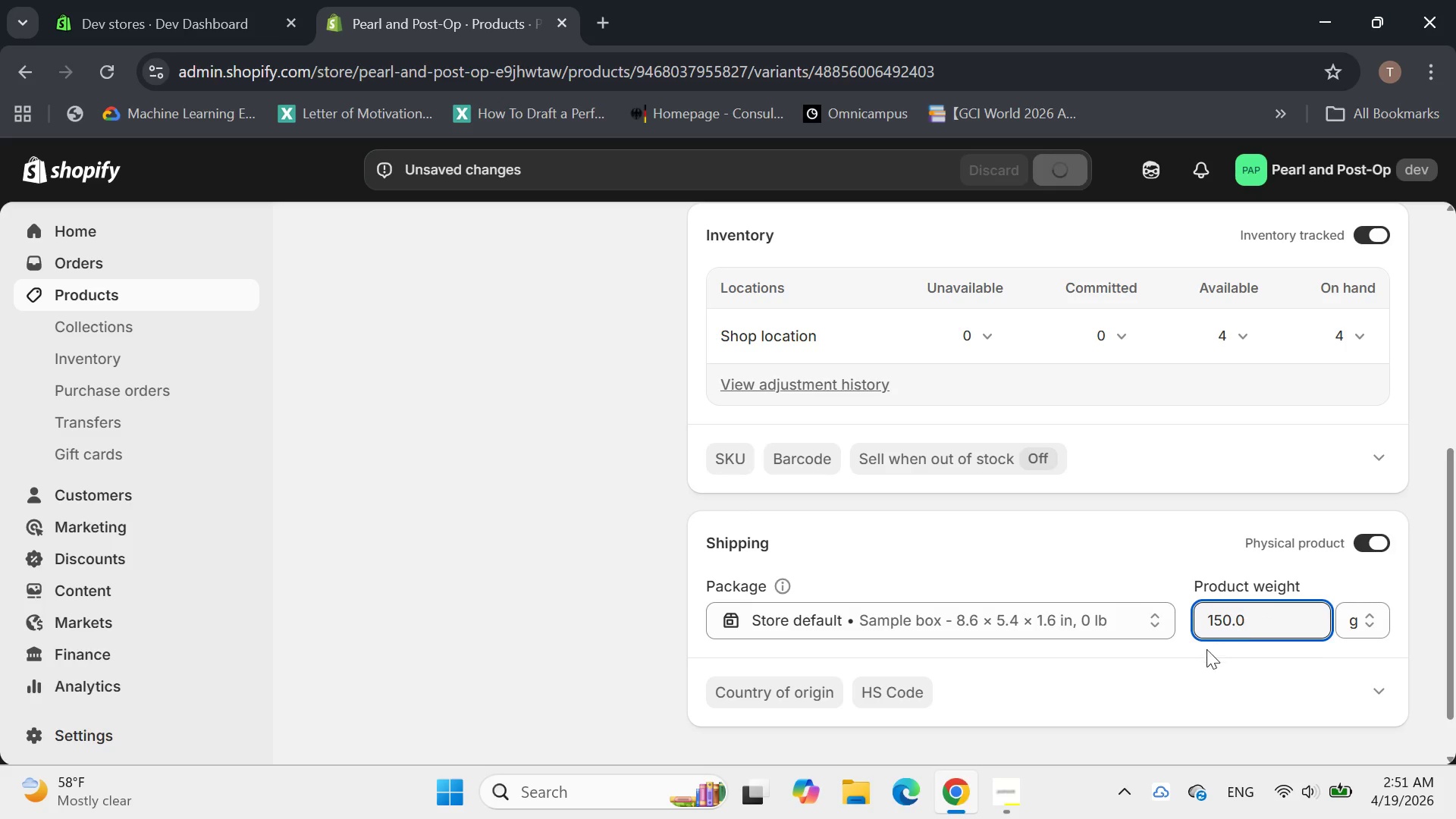 
left_click([1178, 669])
 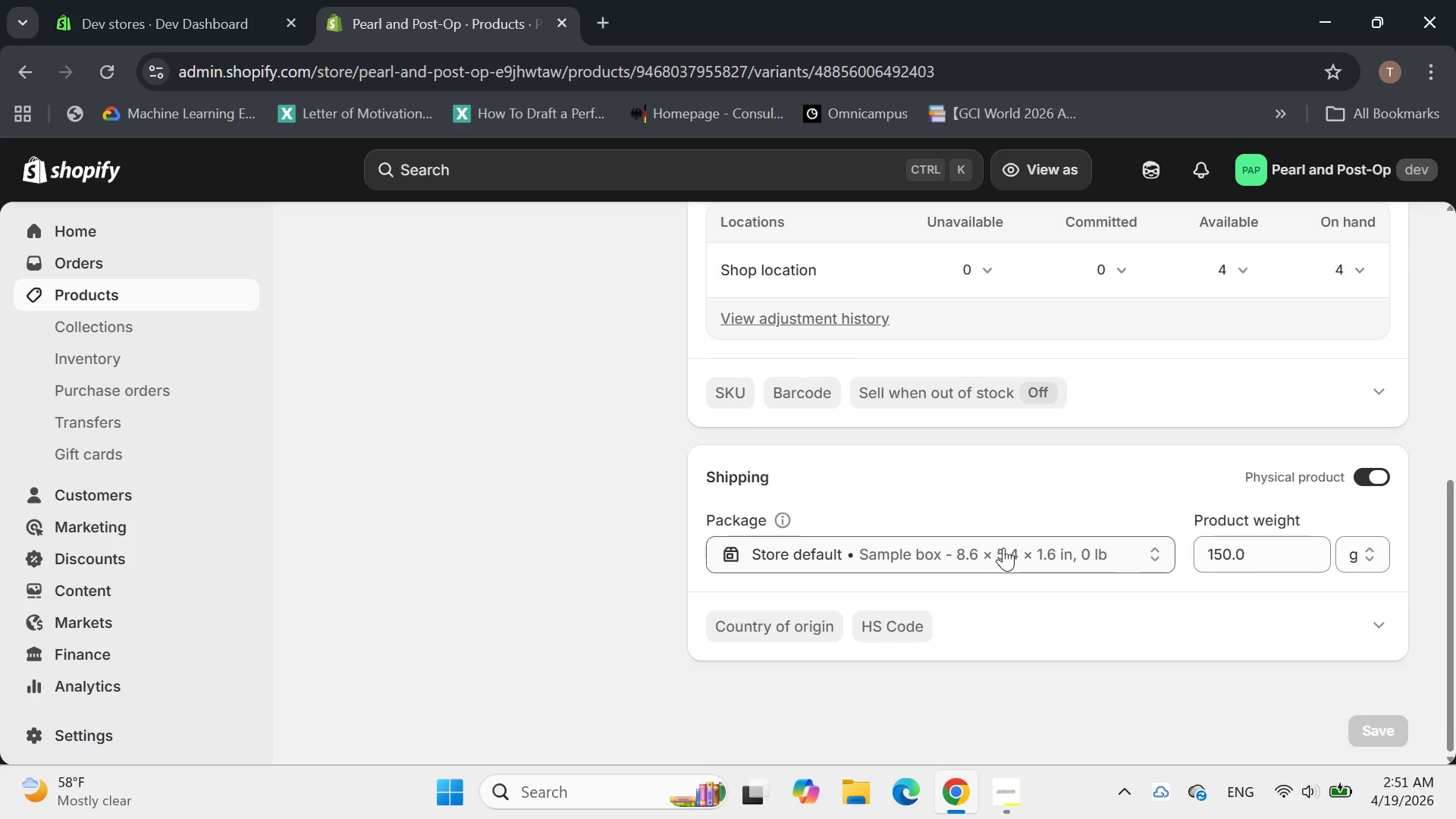 
wait(16.73)
 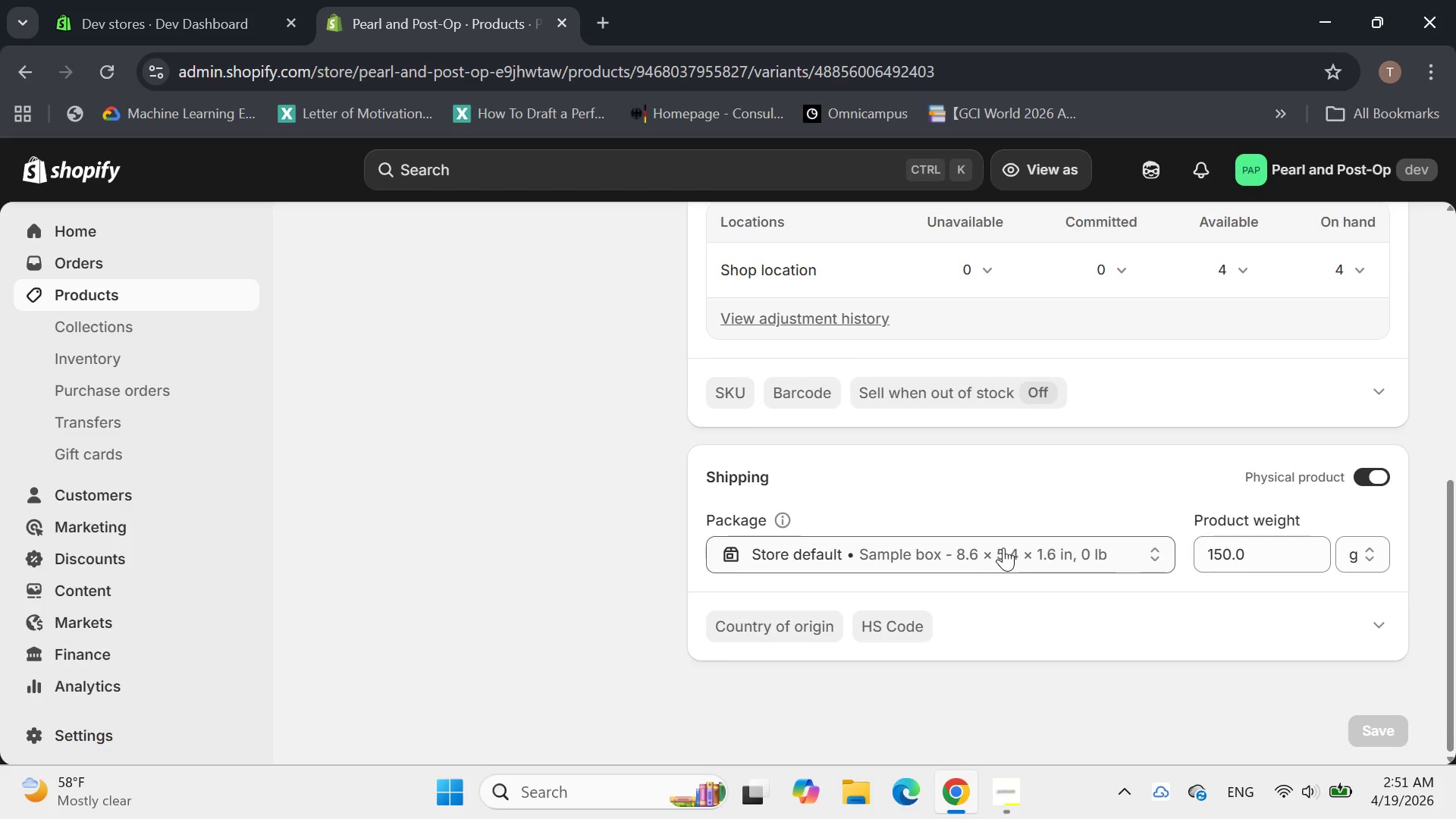 
left_click([407, 227])
 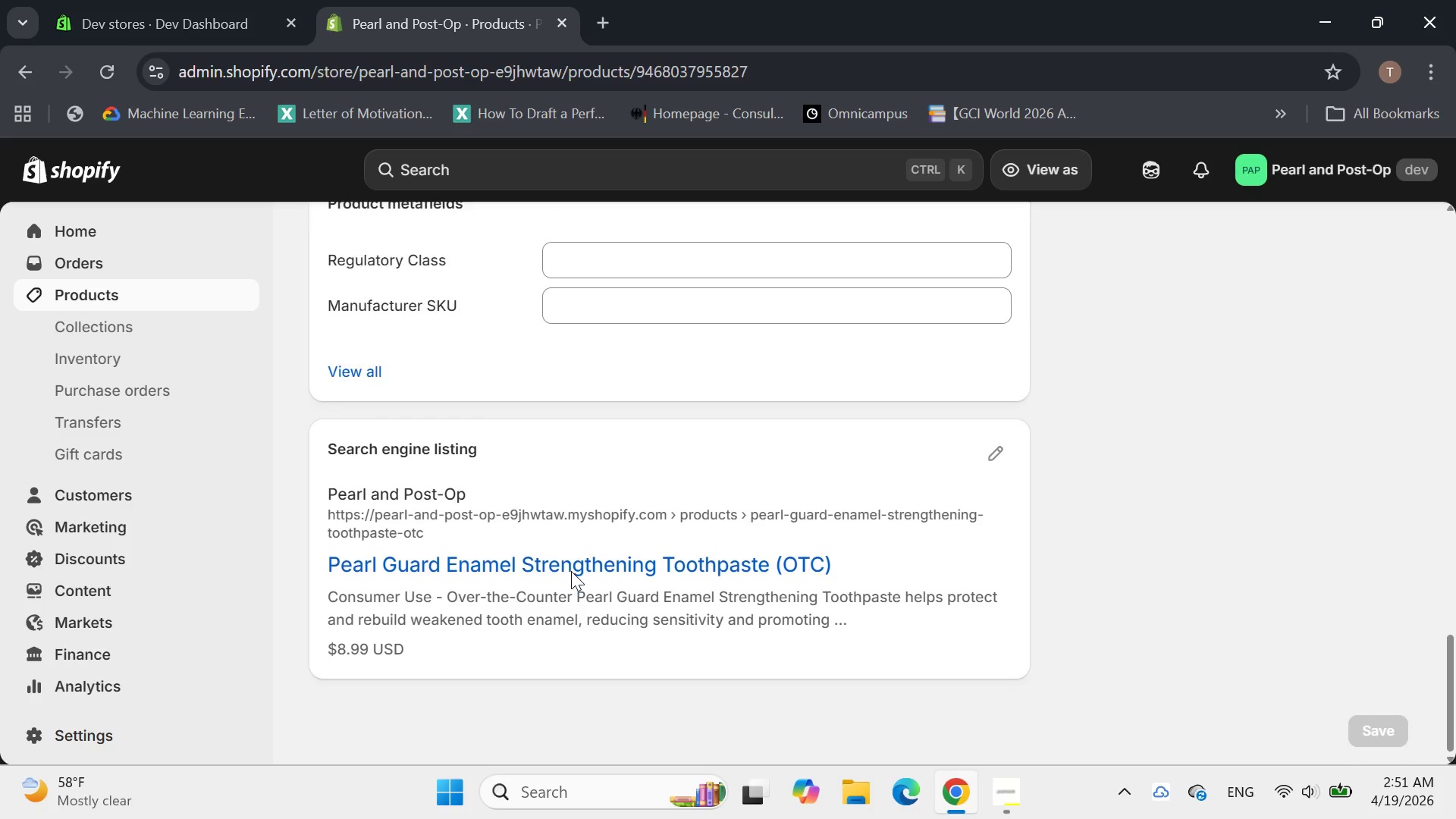 
wait(6.89)
 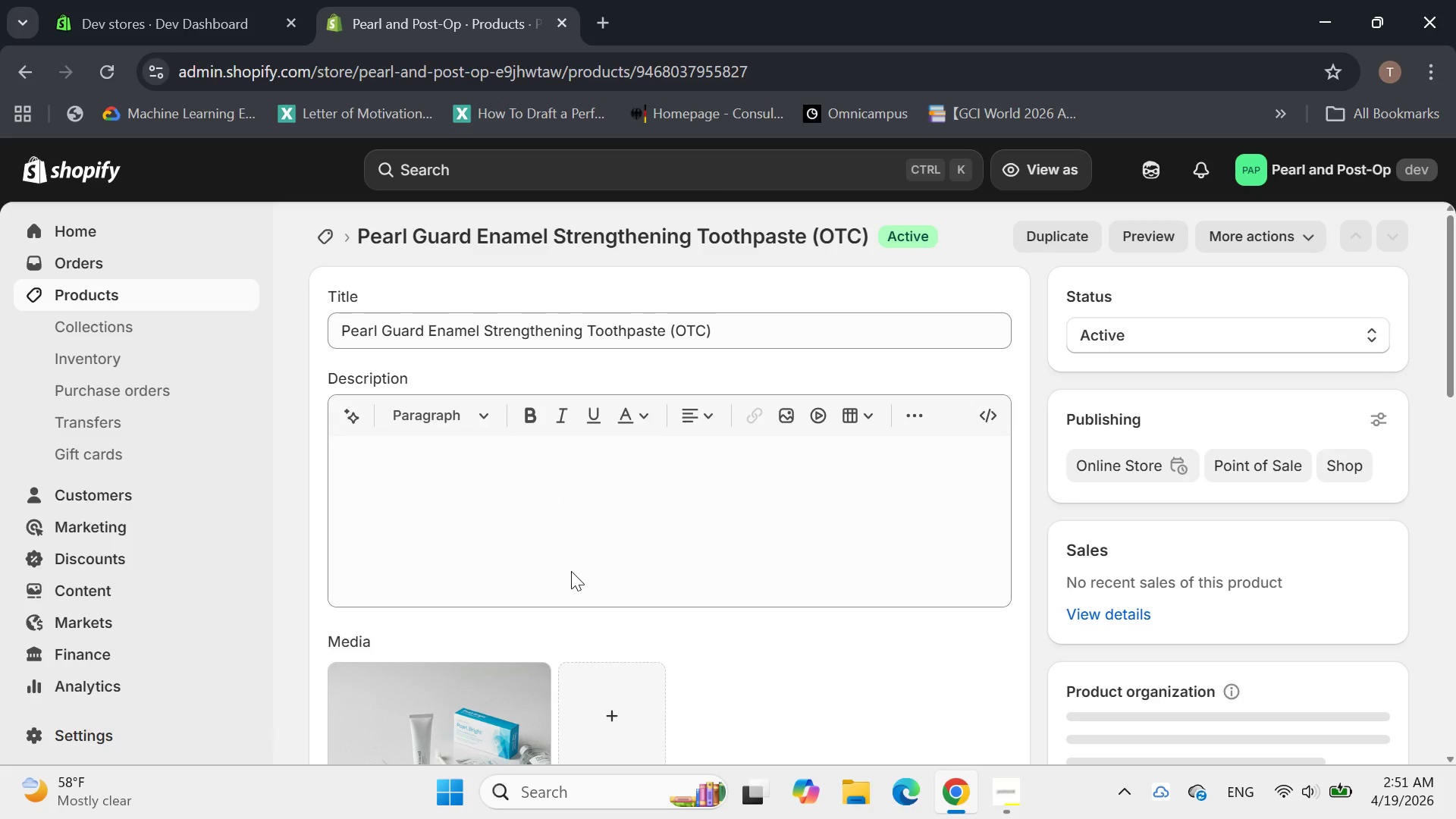 
left_click([601, 409])
 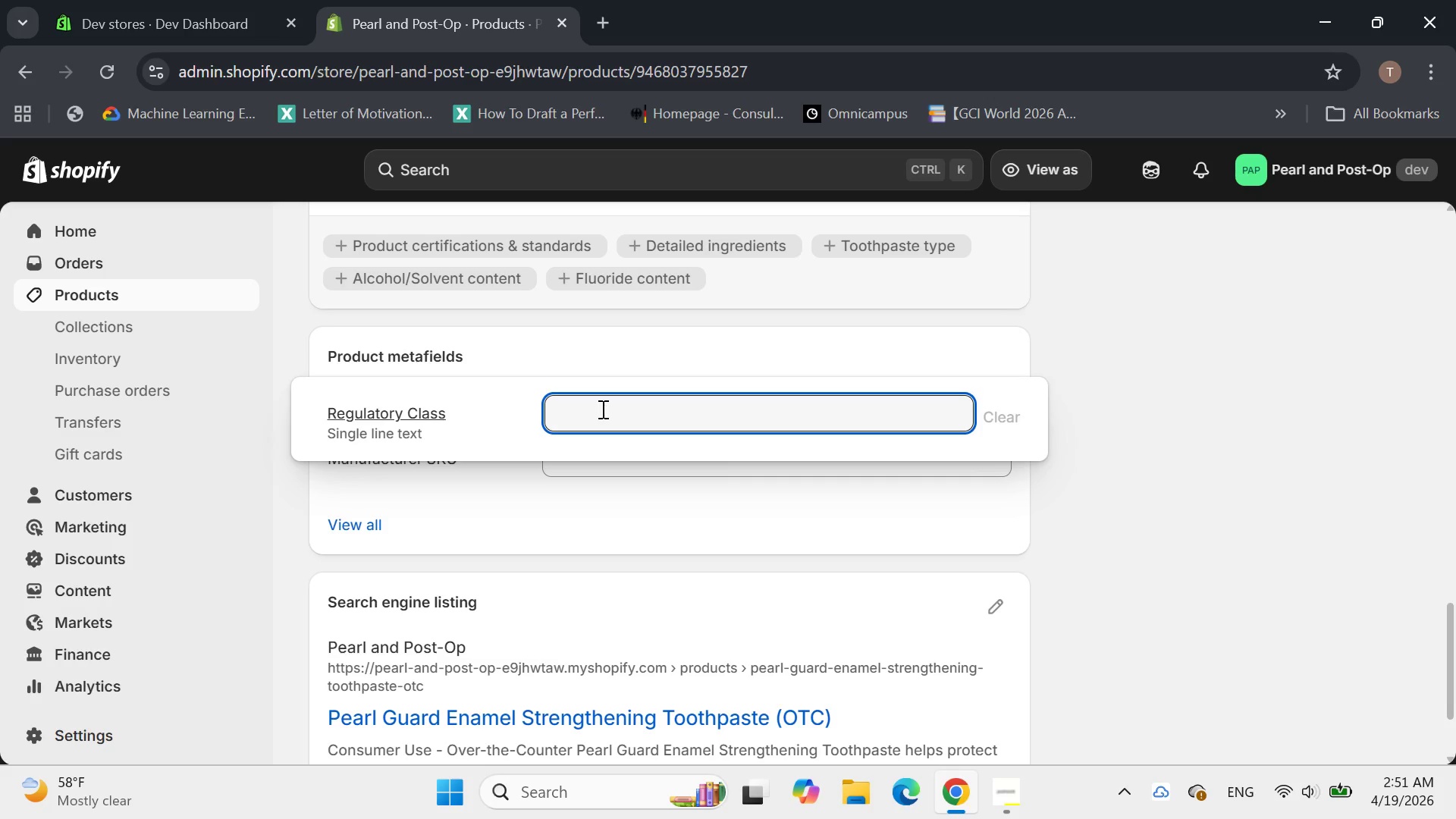 
wait(6.33)
 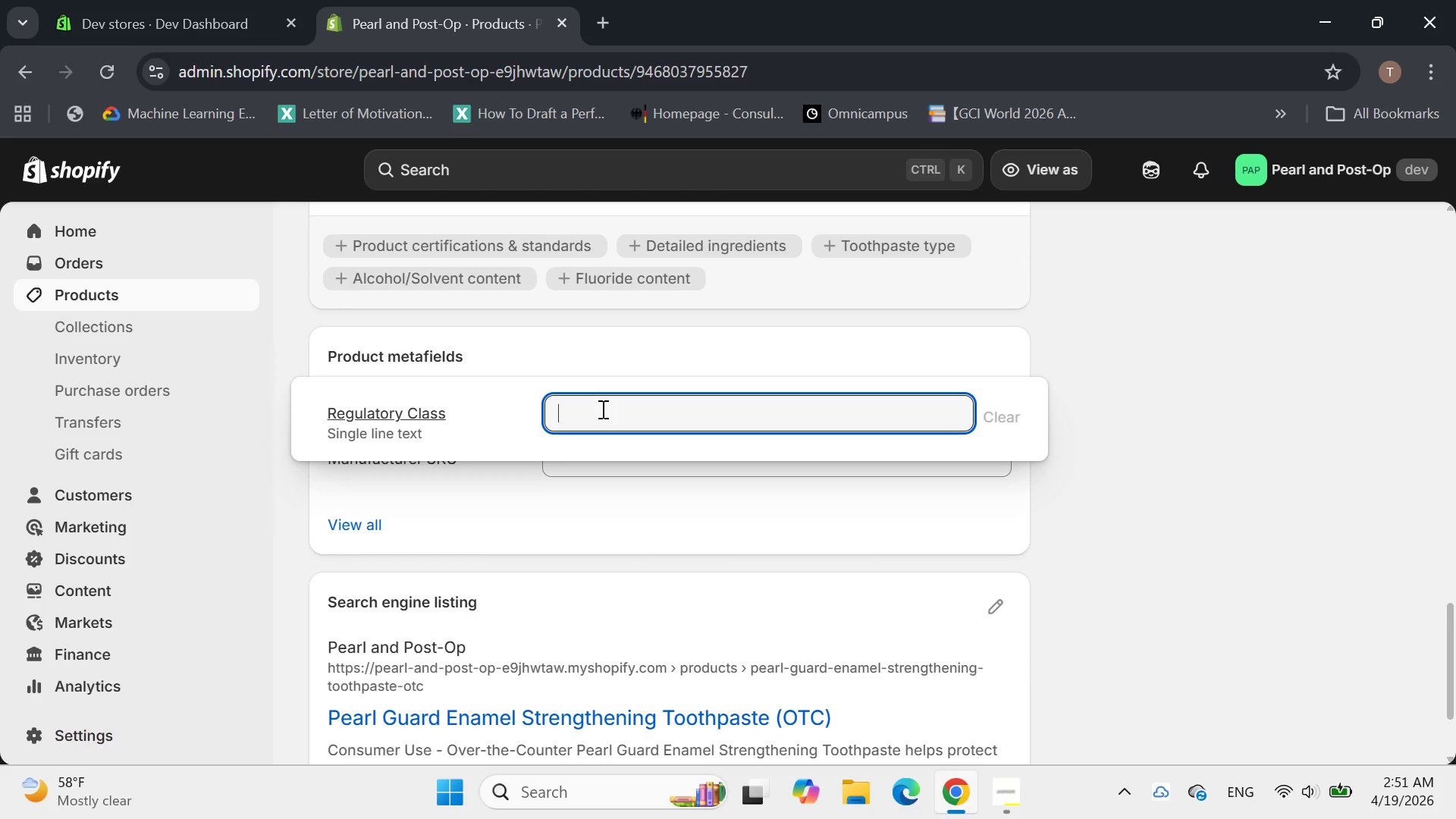 
type(Consumer Product)
 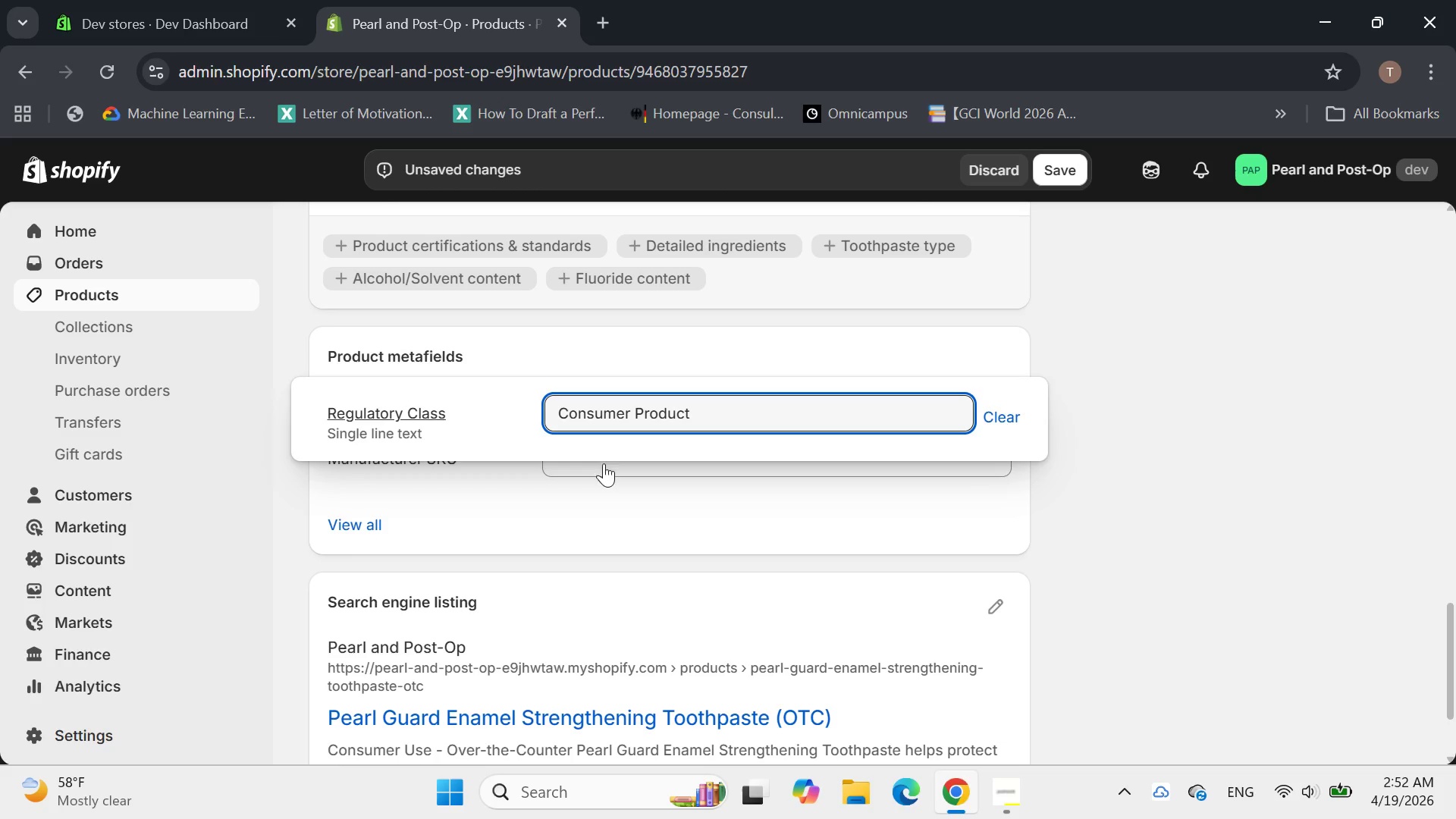 
left_click([604, 469])
 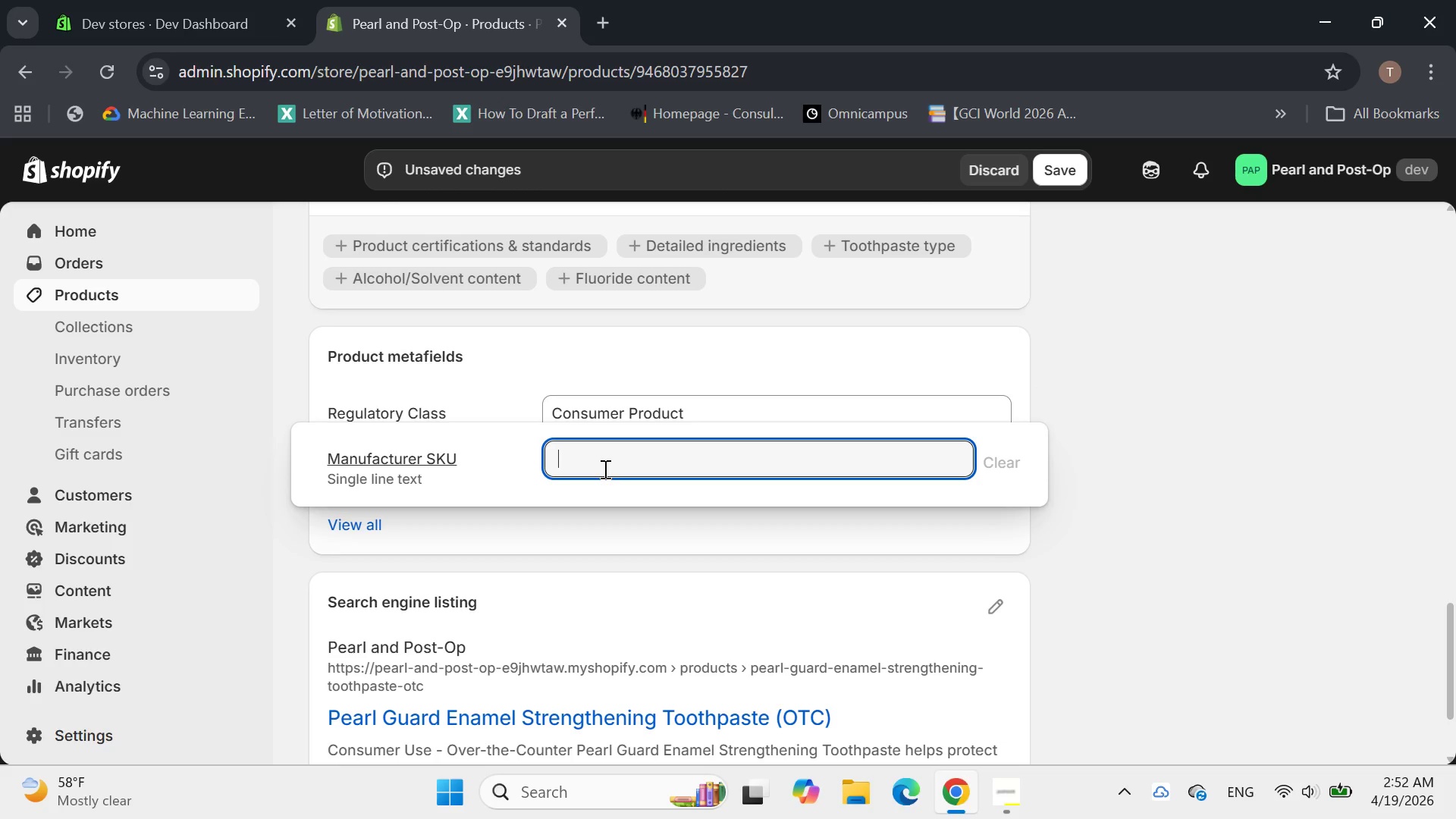 
type(PNP-EST-)
 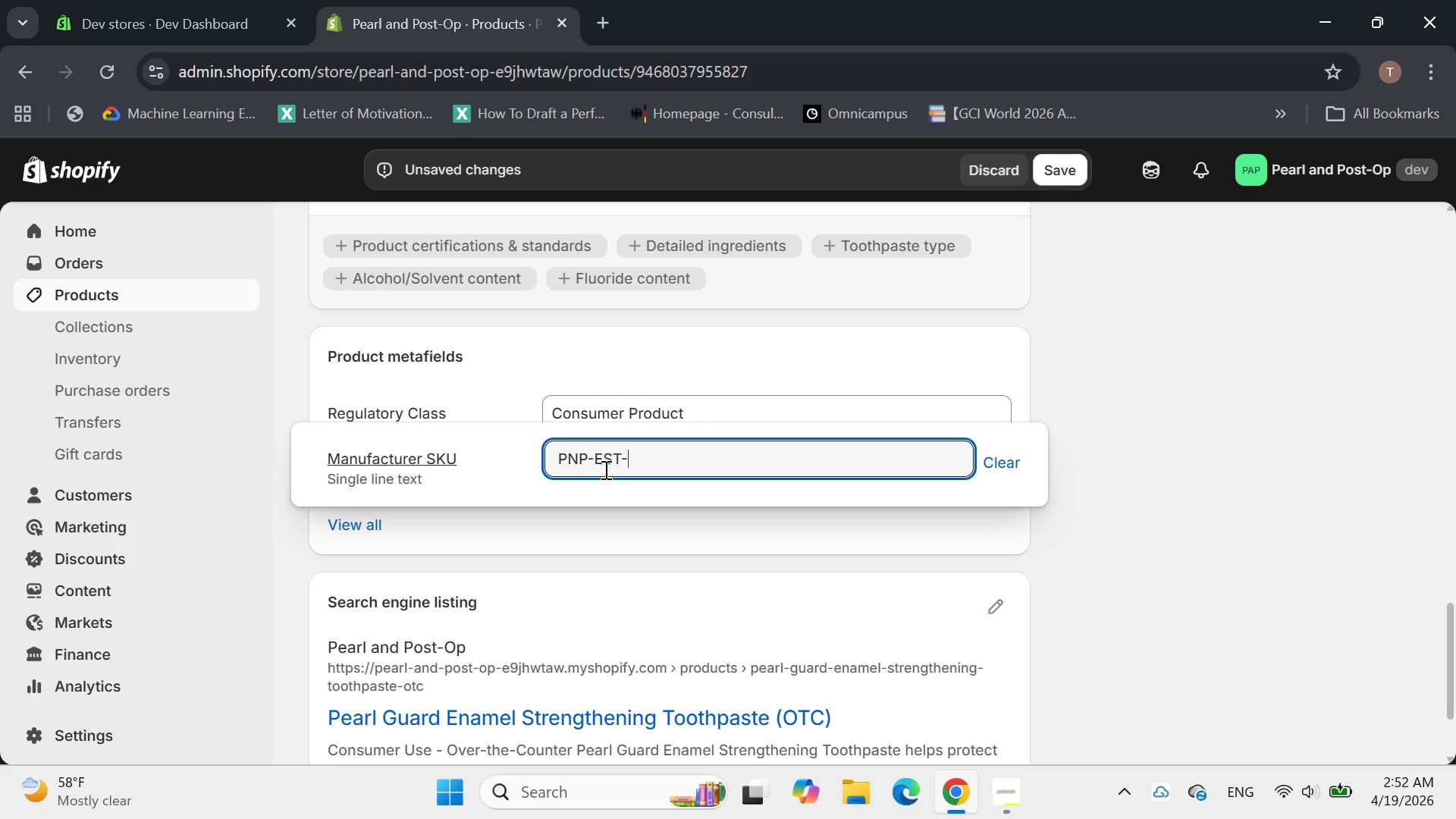 
key(4)
 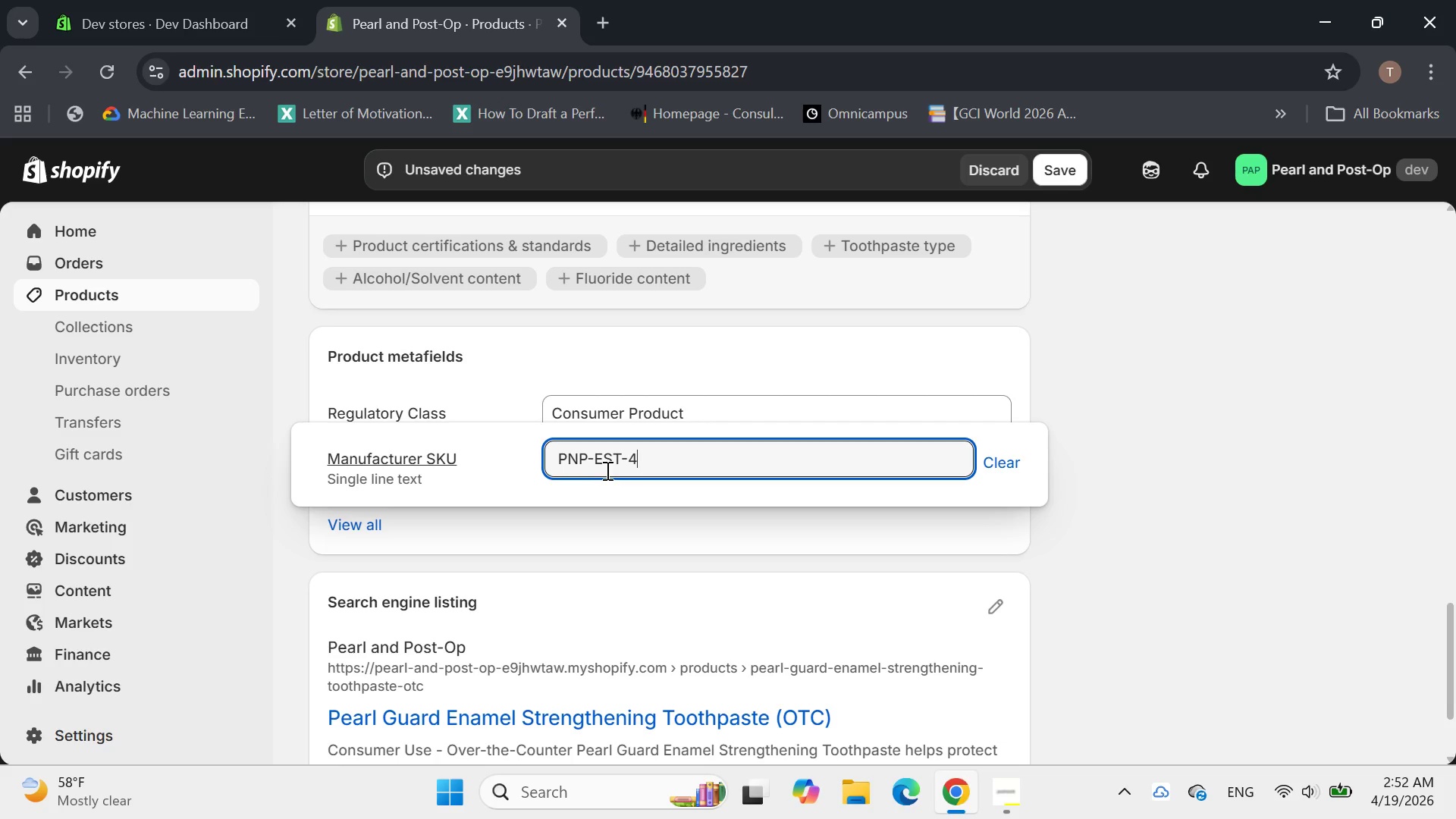 
key(Period)
 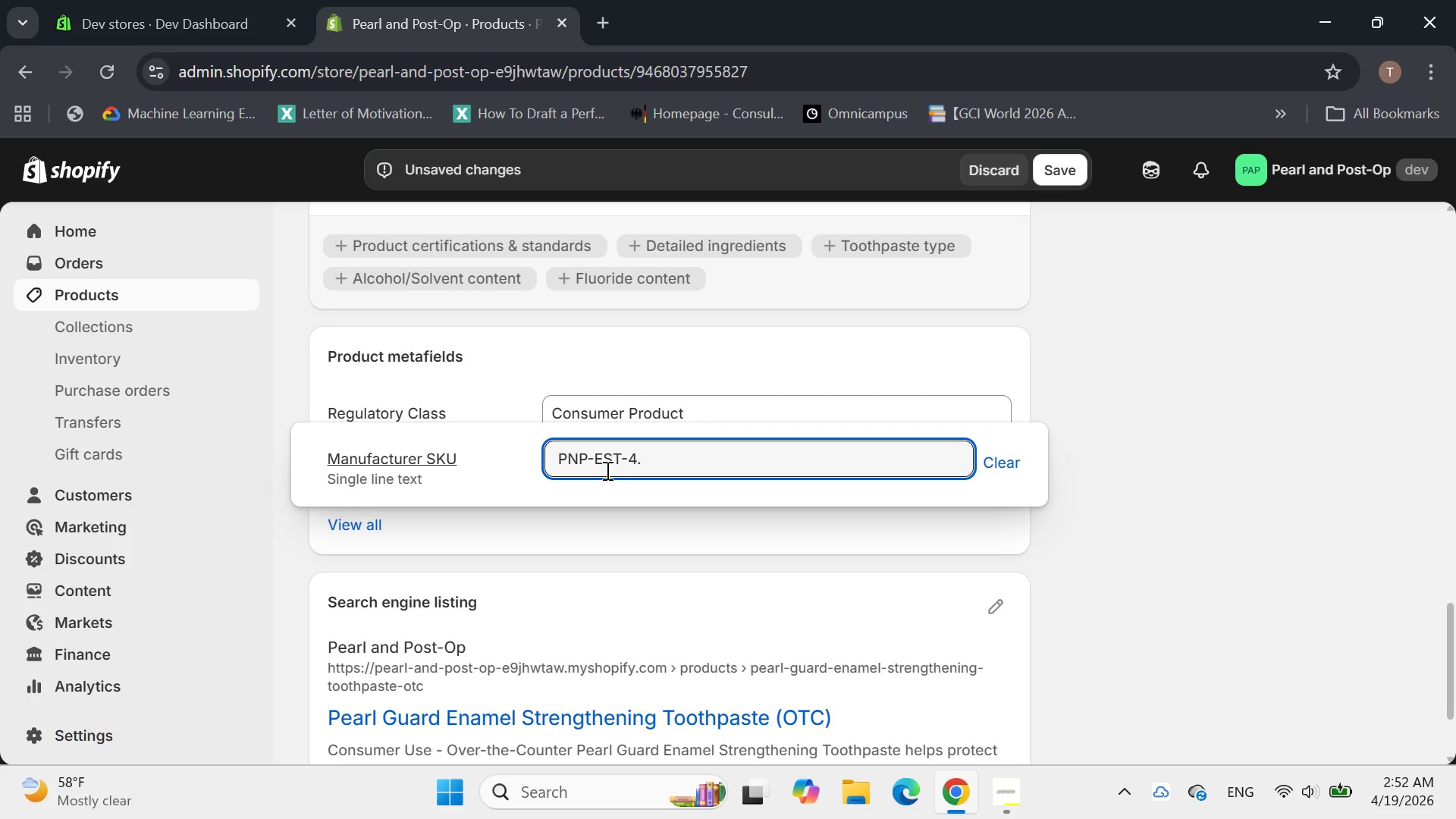 
key(2)
 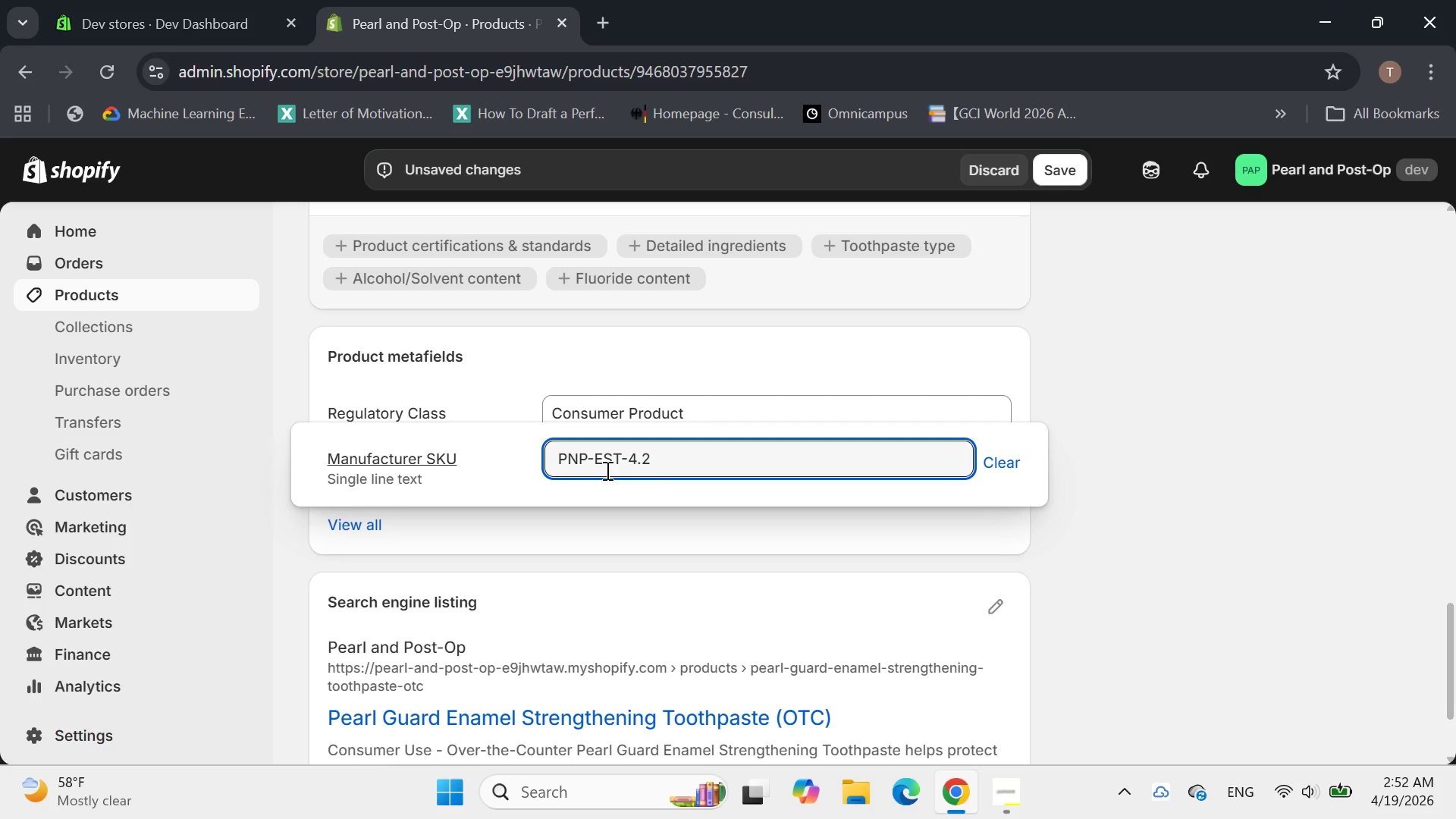 
type(Z-001)
 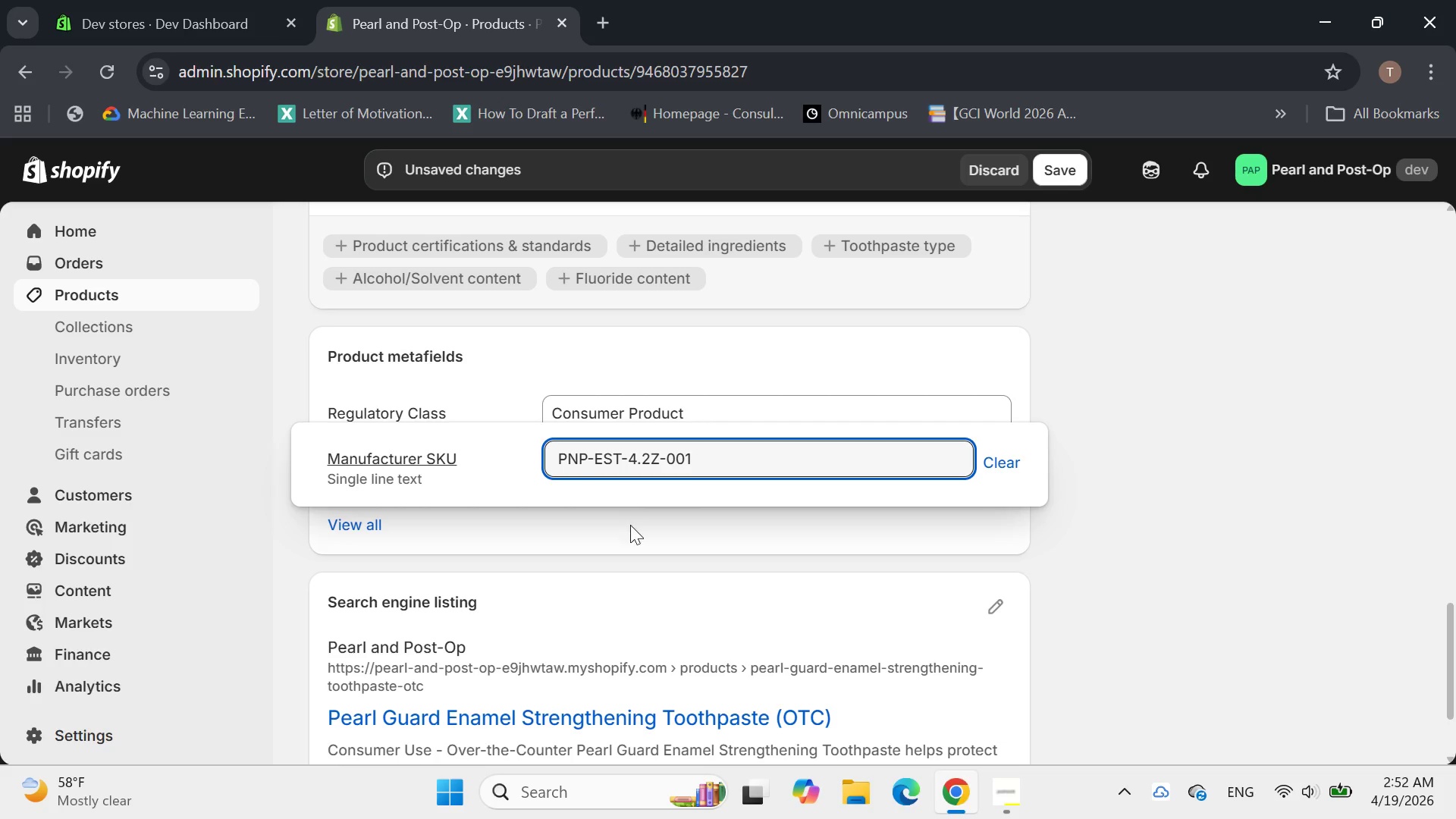 
left_click([625, 529])
 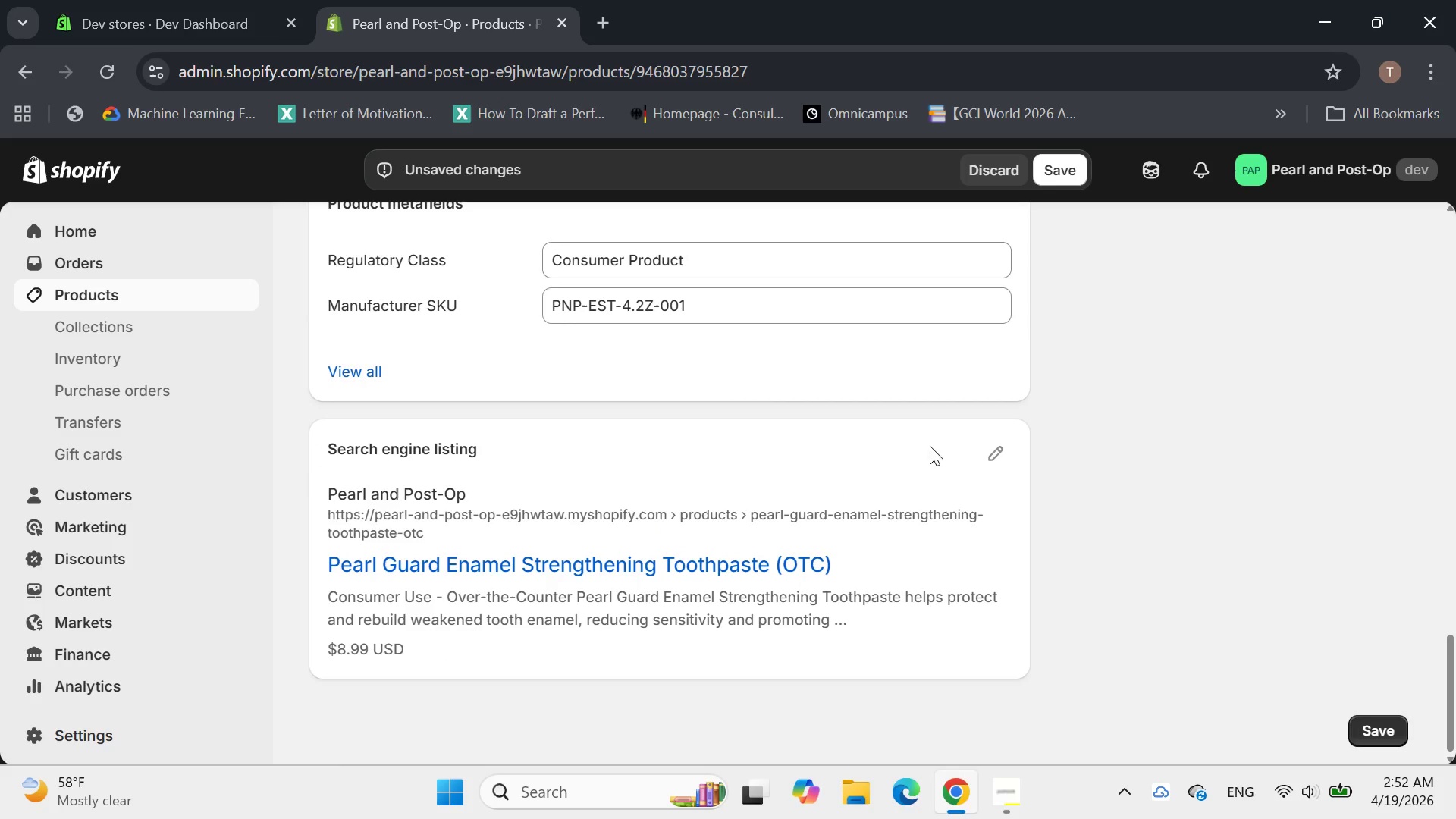 
left_click([999, 463])
 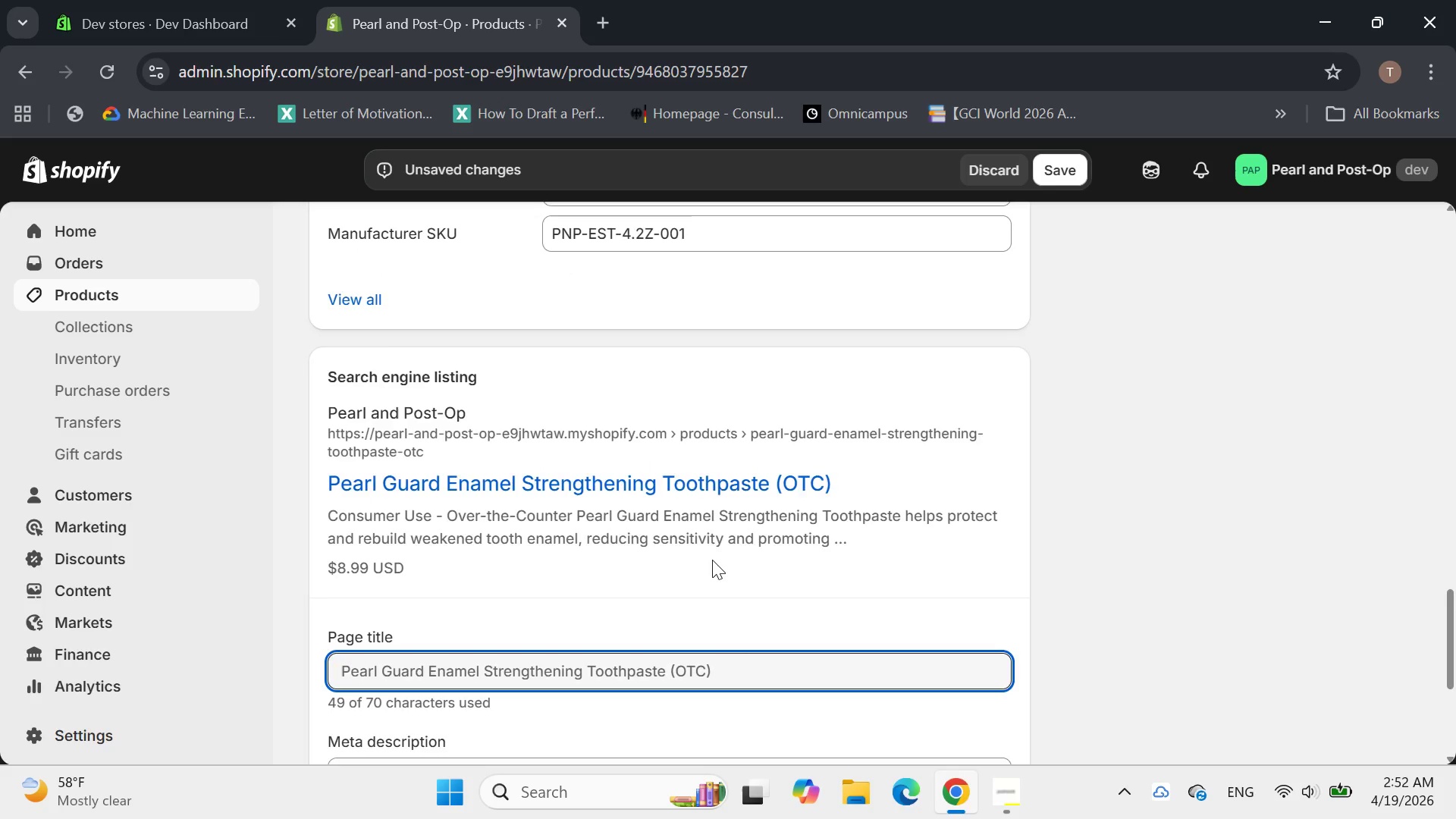 
left_click([733, 563])
 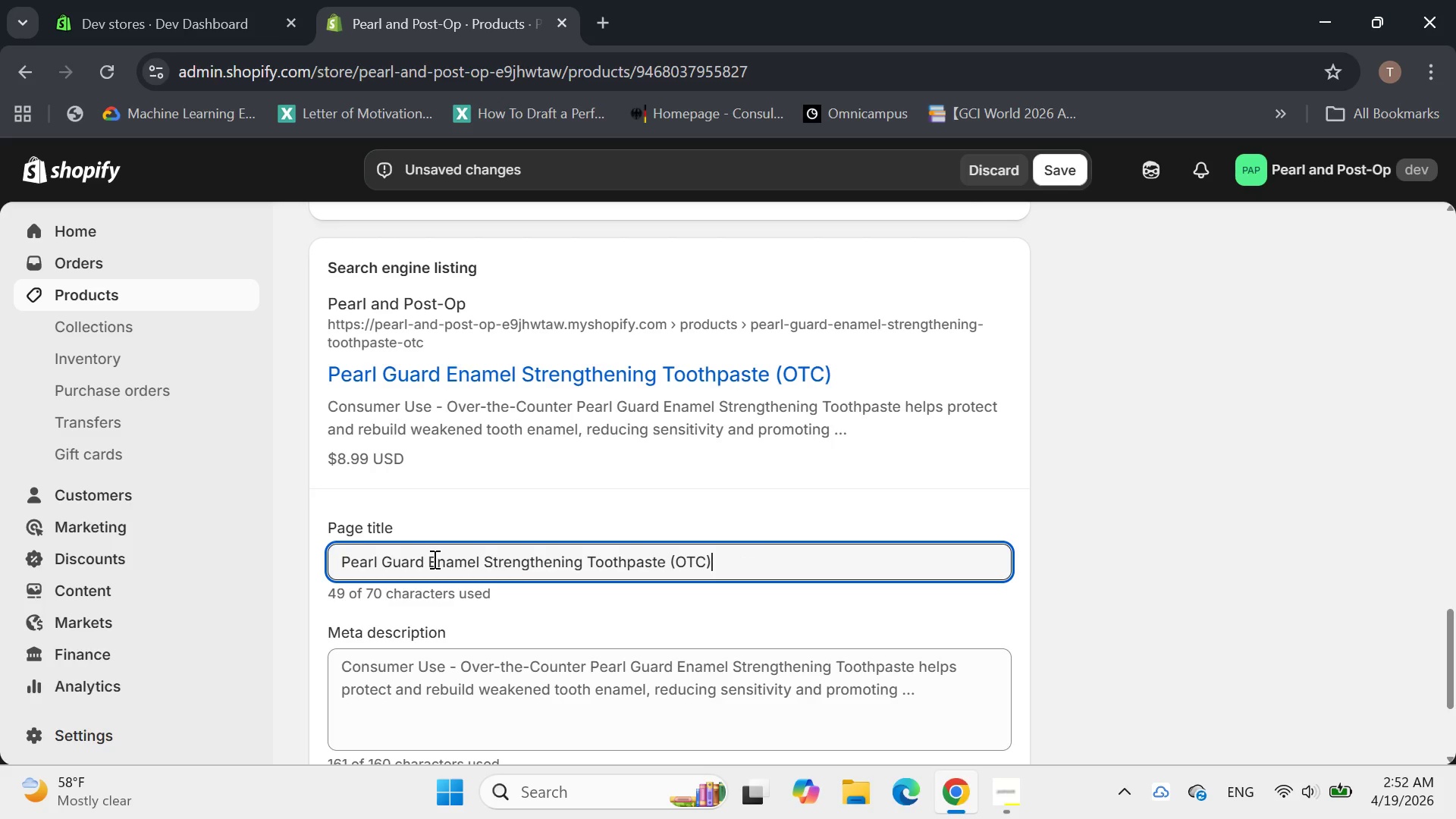 
wait(13.69)
 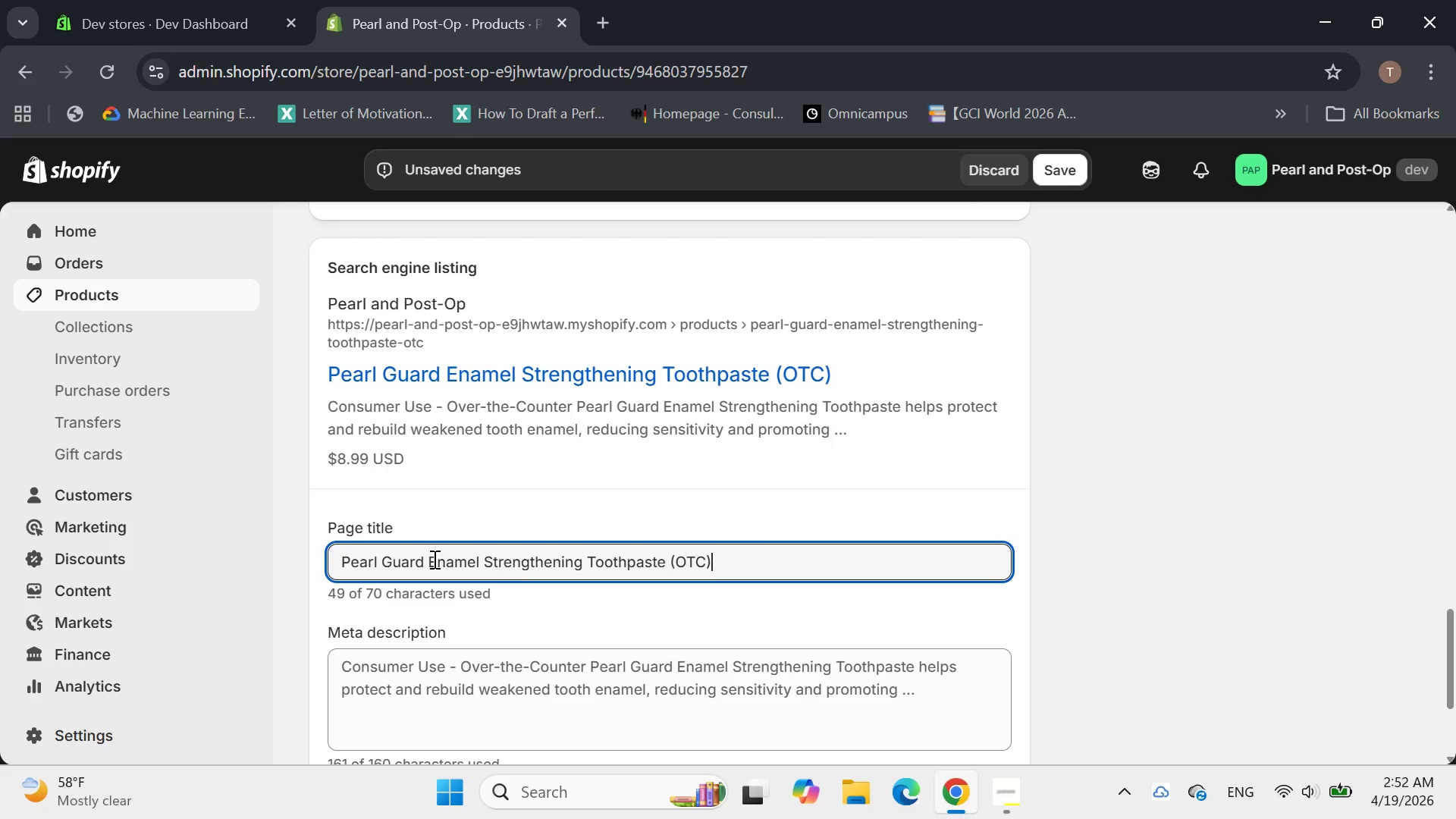 
left_click([672, 560])
 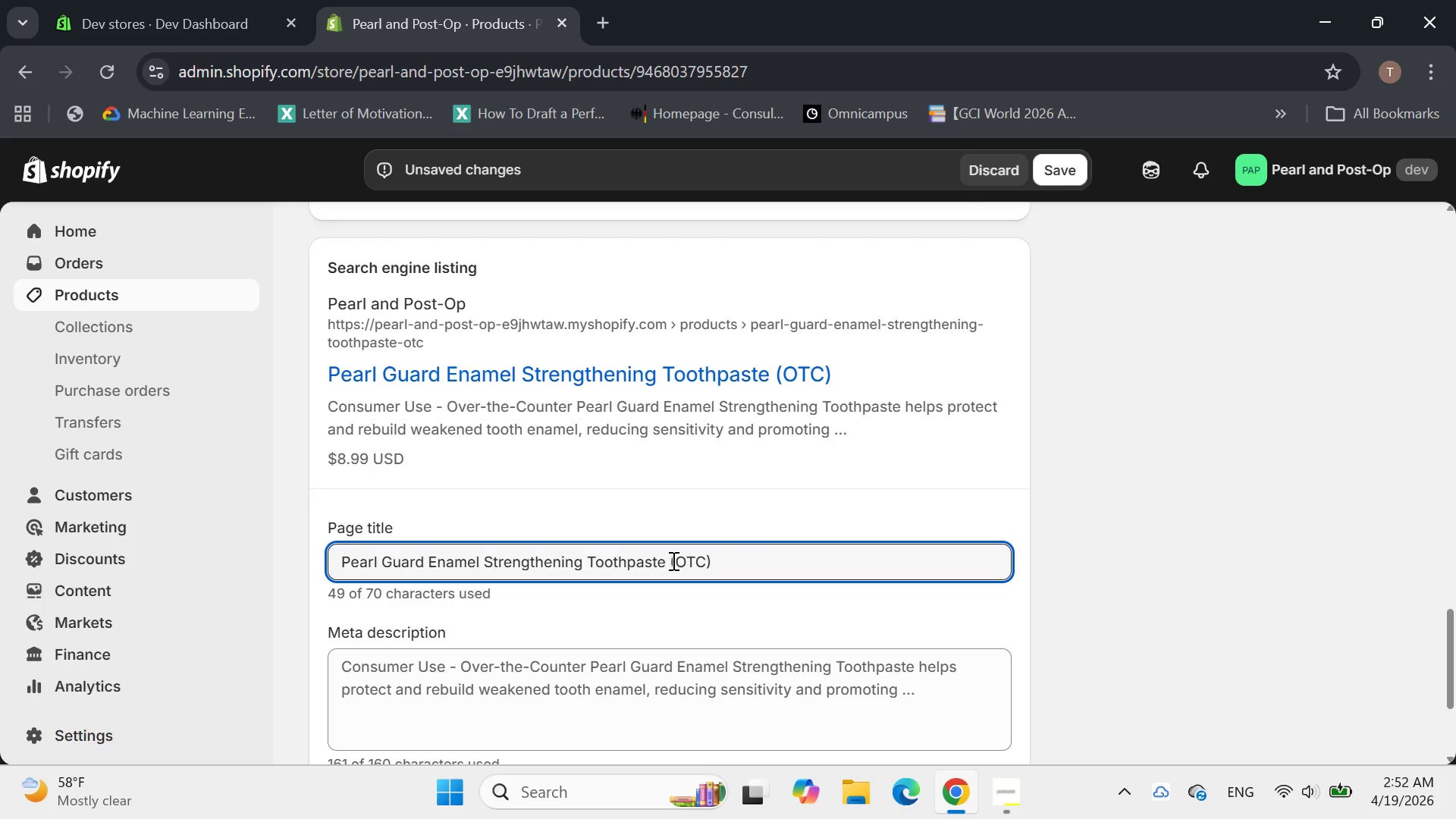 
type([Delete]| )
key(Backspace)
type( dEN)
key(Backspace)
key(Backspace)
key(Backspace)
type(dental)
key(Backspace)
key(Backspace)
key(Backspace)
key(Backspace)
key(Backspace)
key(Backspace)
type(Dental cc)
key(Backspace)
key(Backspace)
type(Care)
 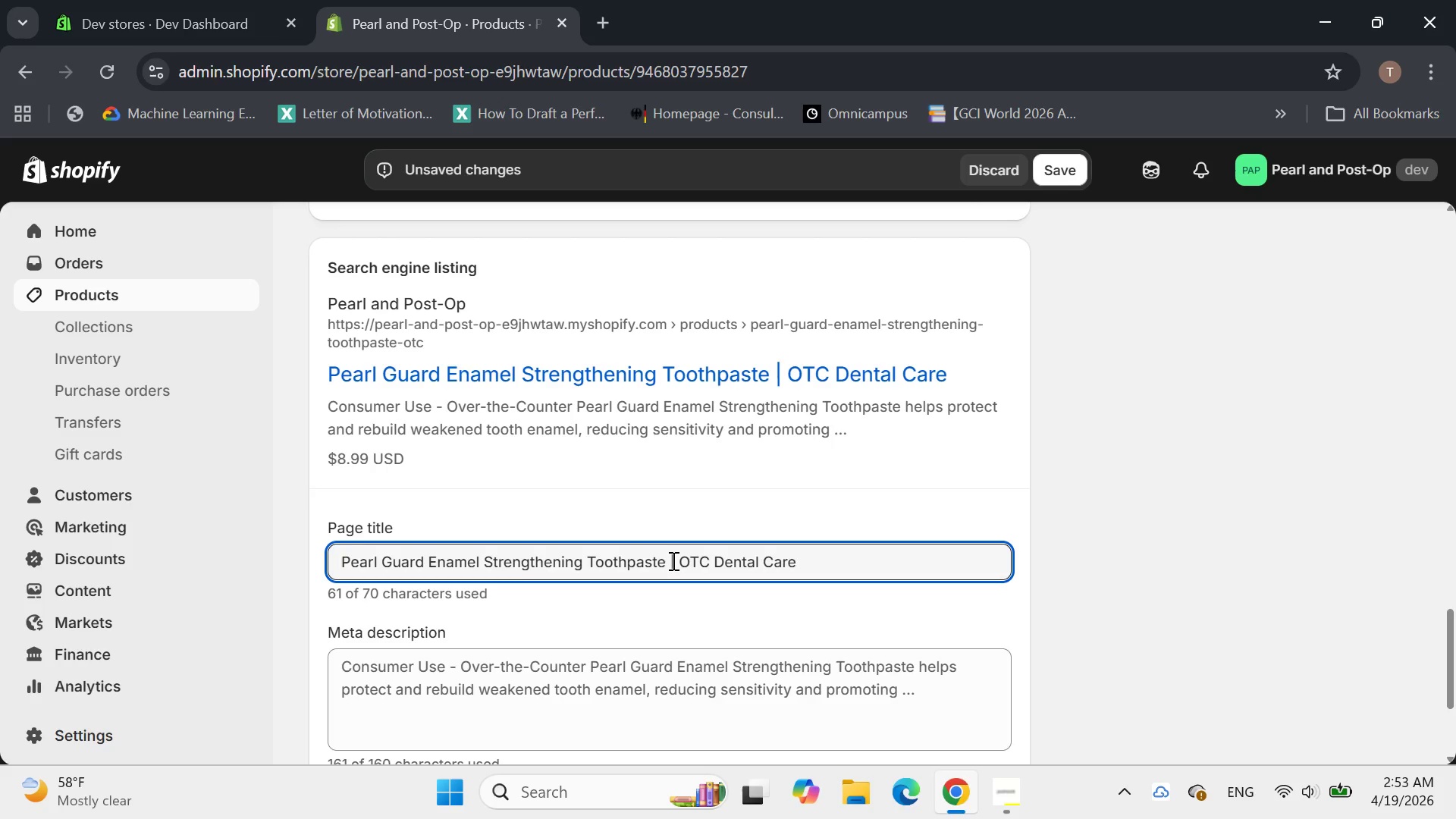 
 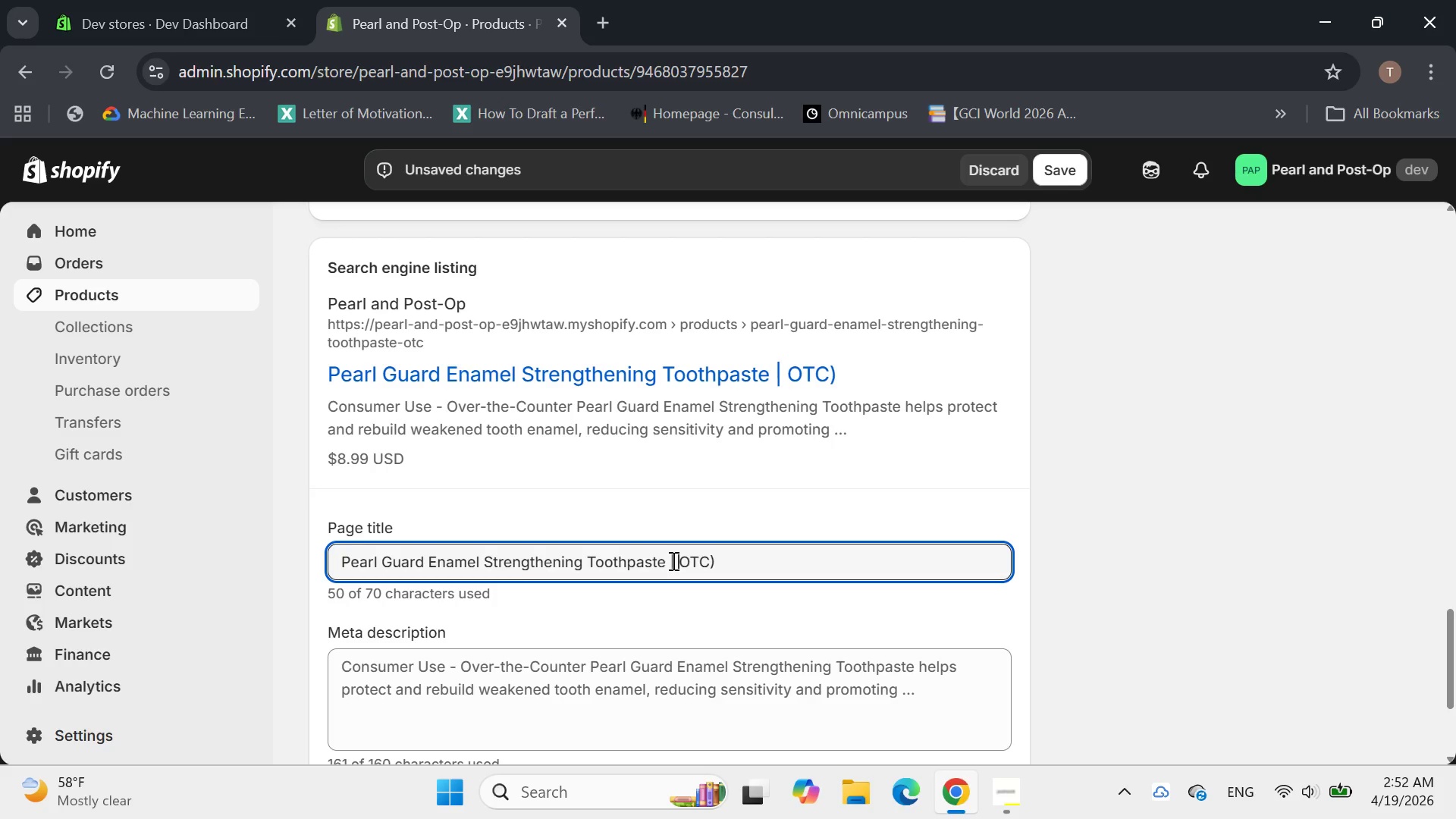 
hold_key(key=ArrowRight, duration=0.62)
 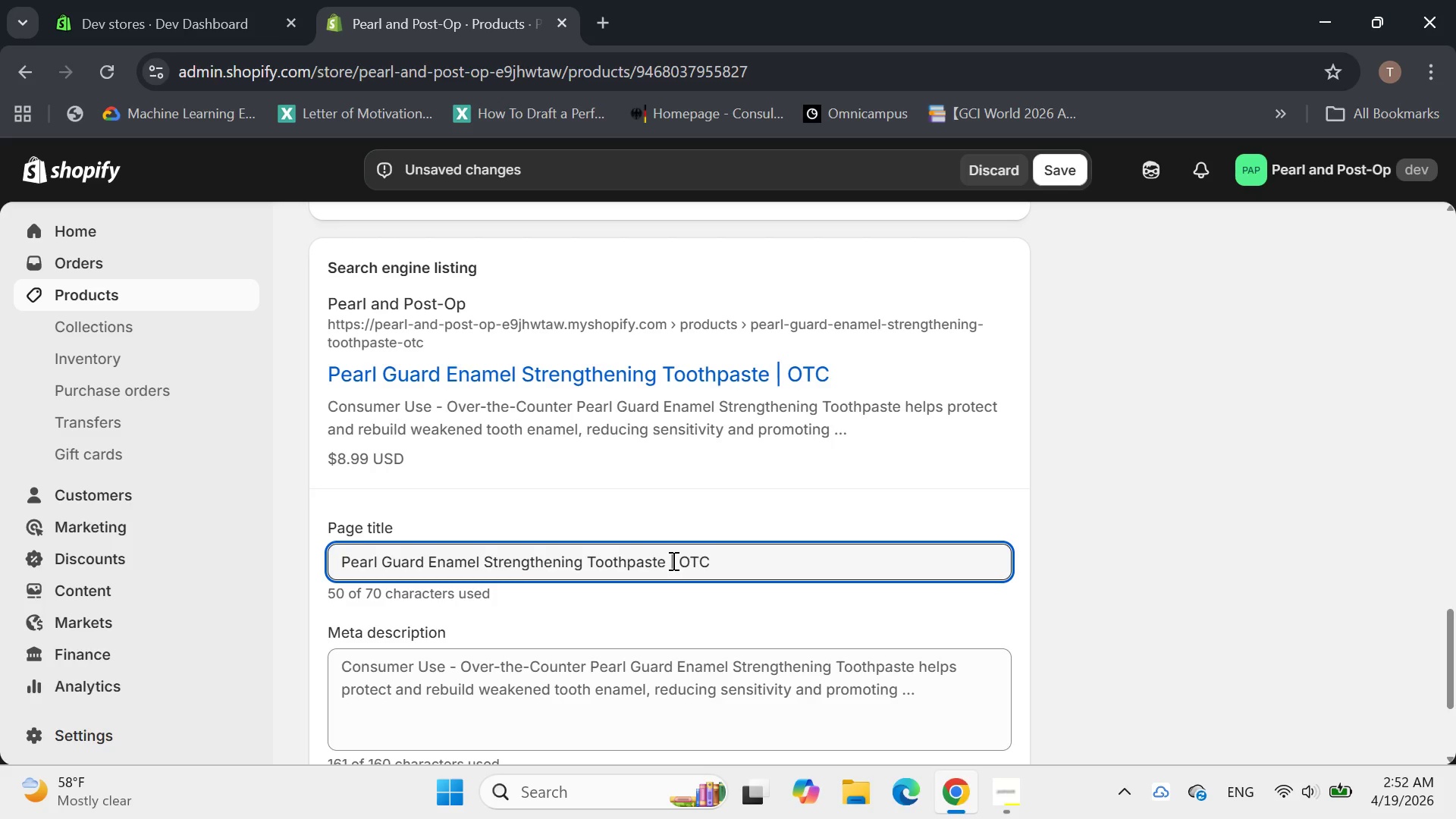 
left_click([526, 597])
 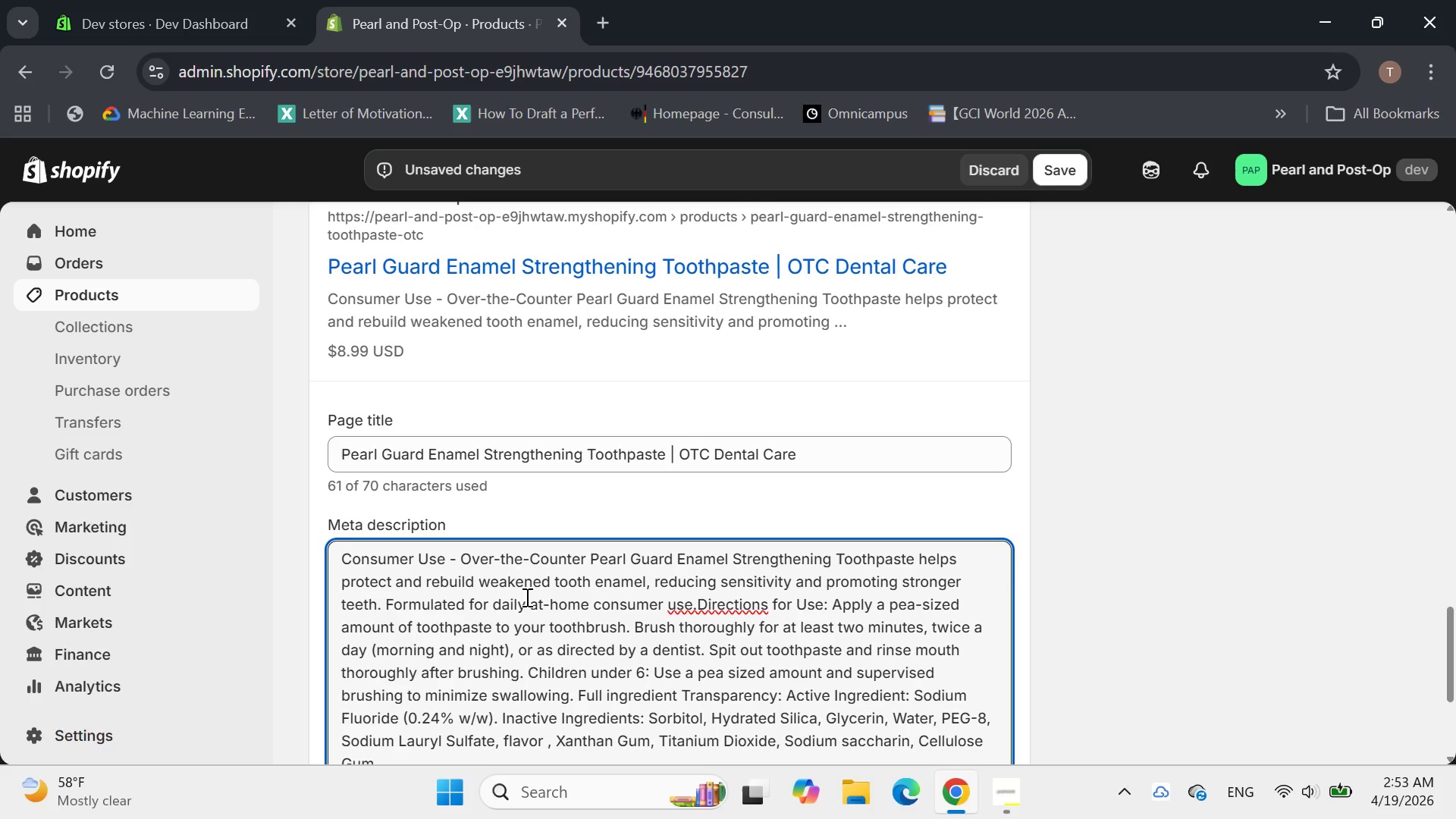 
key(Control+A)
 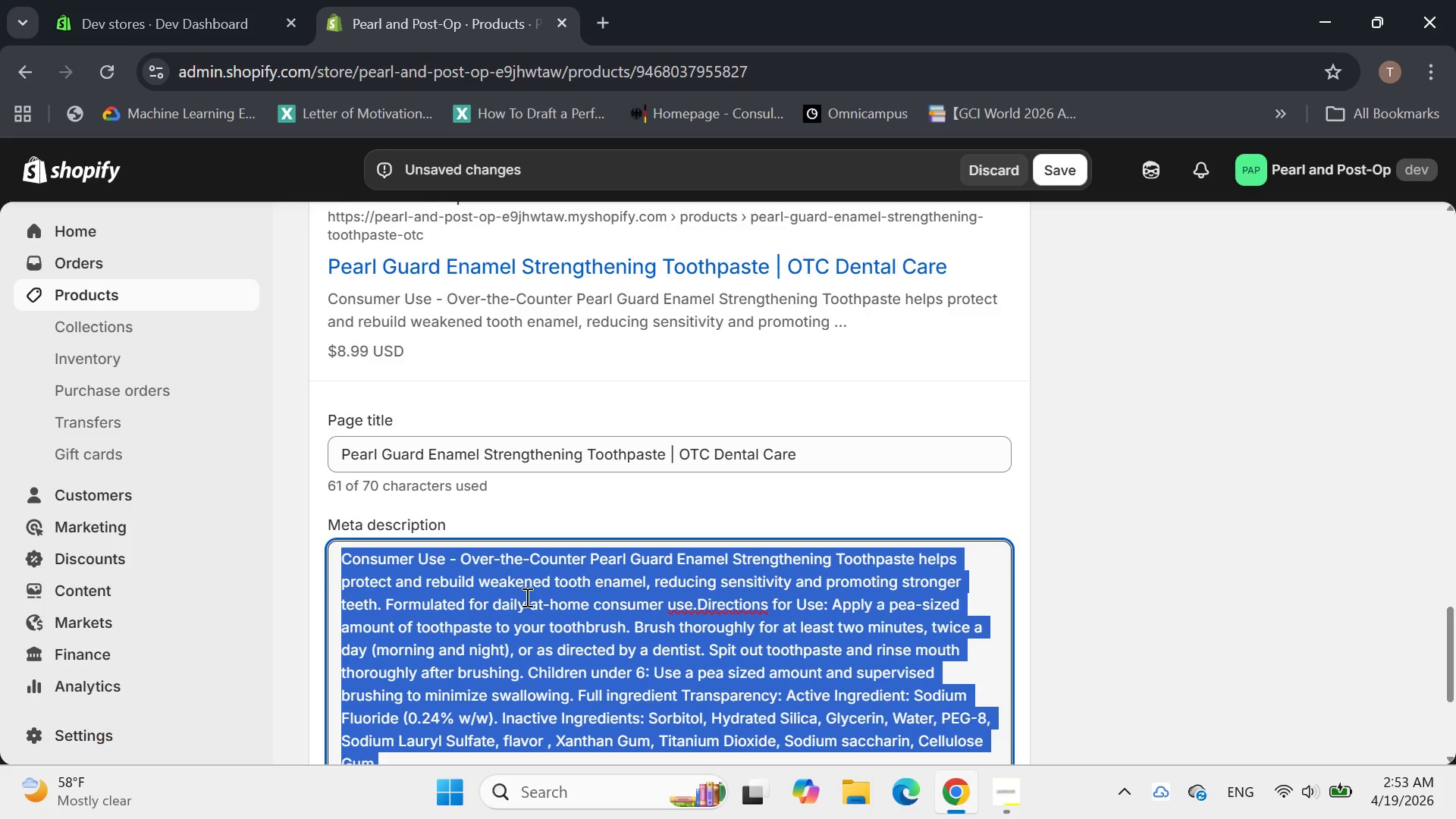 
key(Backspace)
 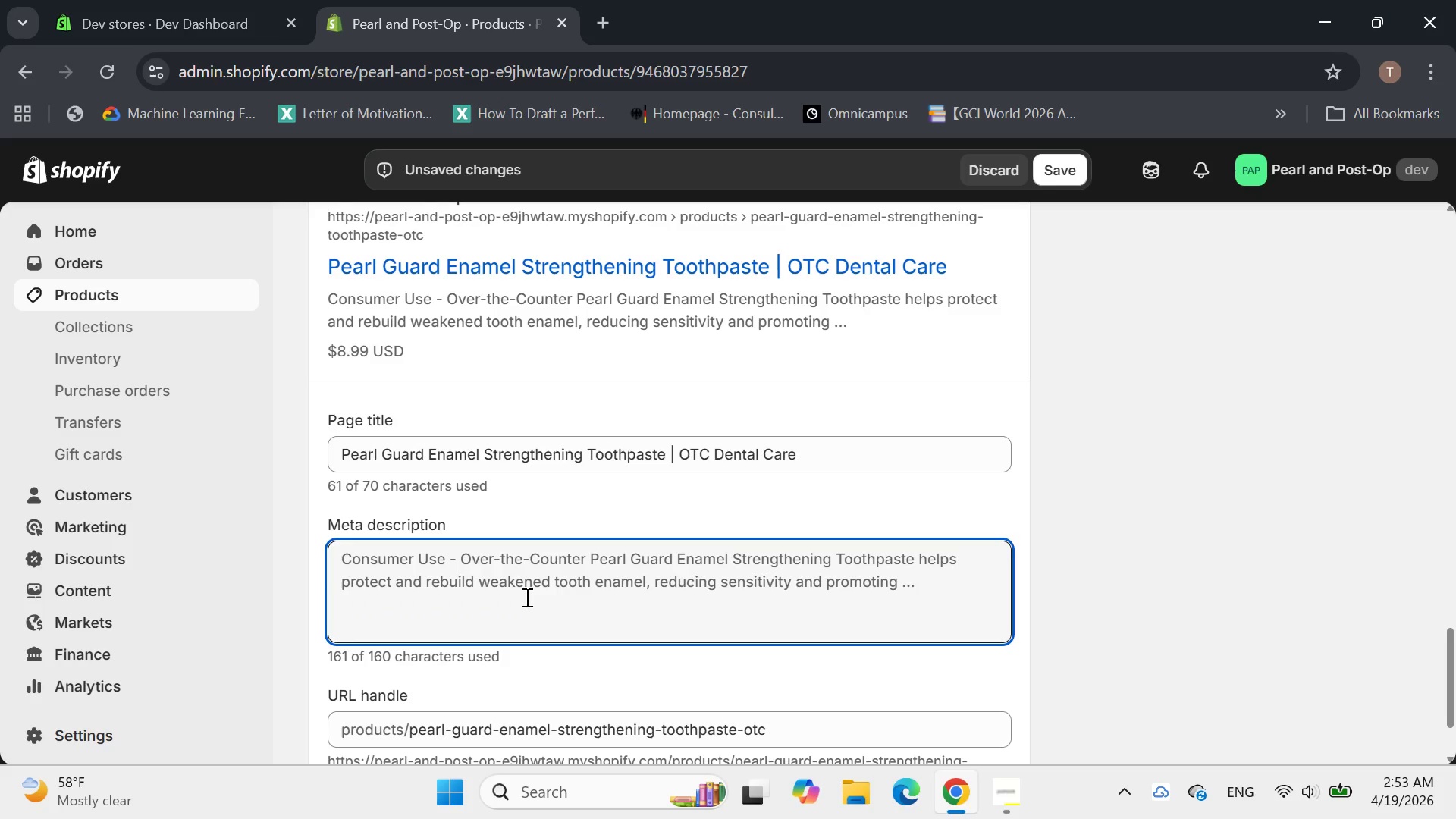 
wait(5.55)
 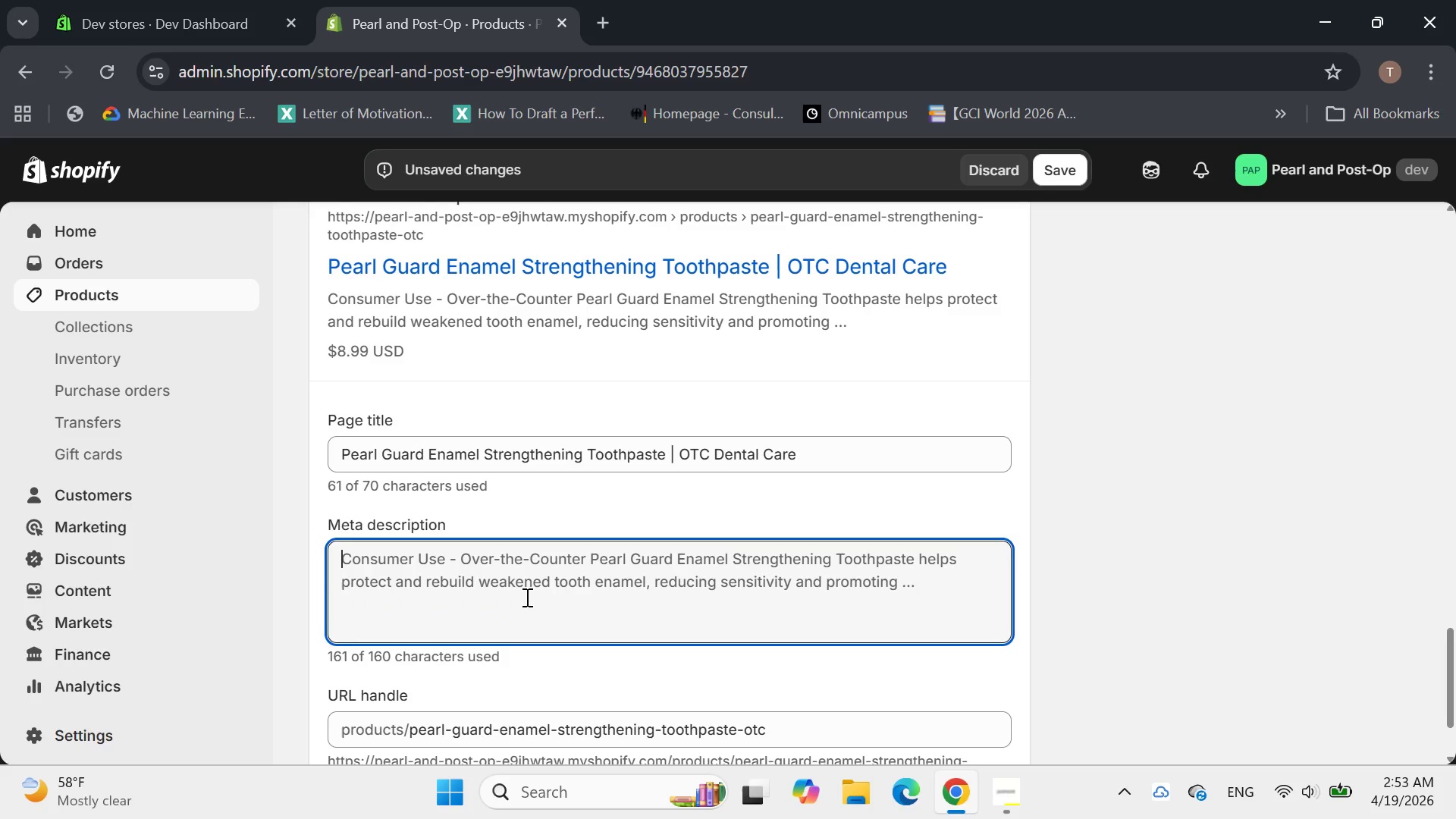 
type(Over-the-counter flou)
key(Backspace)
key(Backspace)
type(uoride toothpaste to strengthen enamel and reuc=)
key(Backspace)
key(Backspace)
key(Backspace)
type(duce toothsens)
key(Backspace)
key(Backspace)
key(Backspace)
key(Backspace)
type( se)
 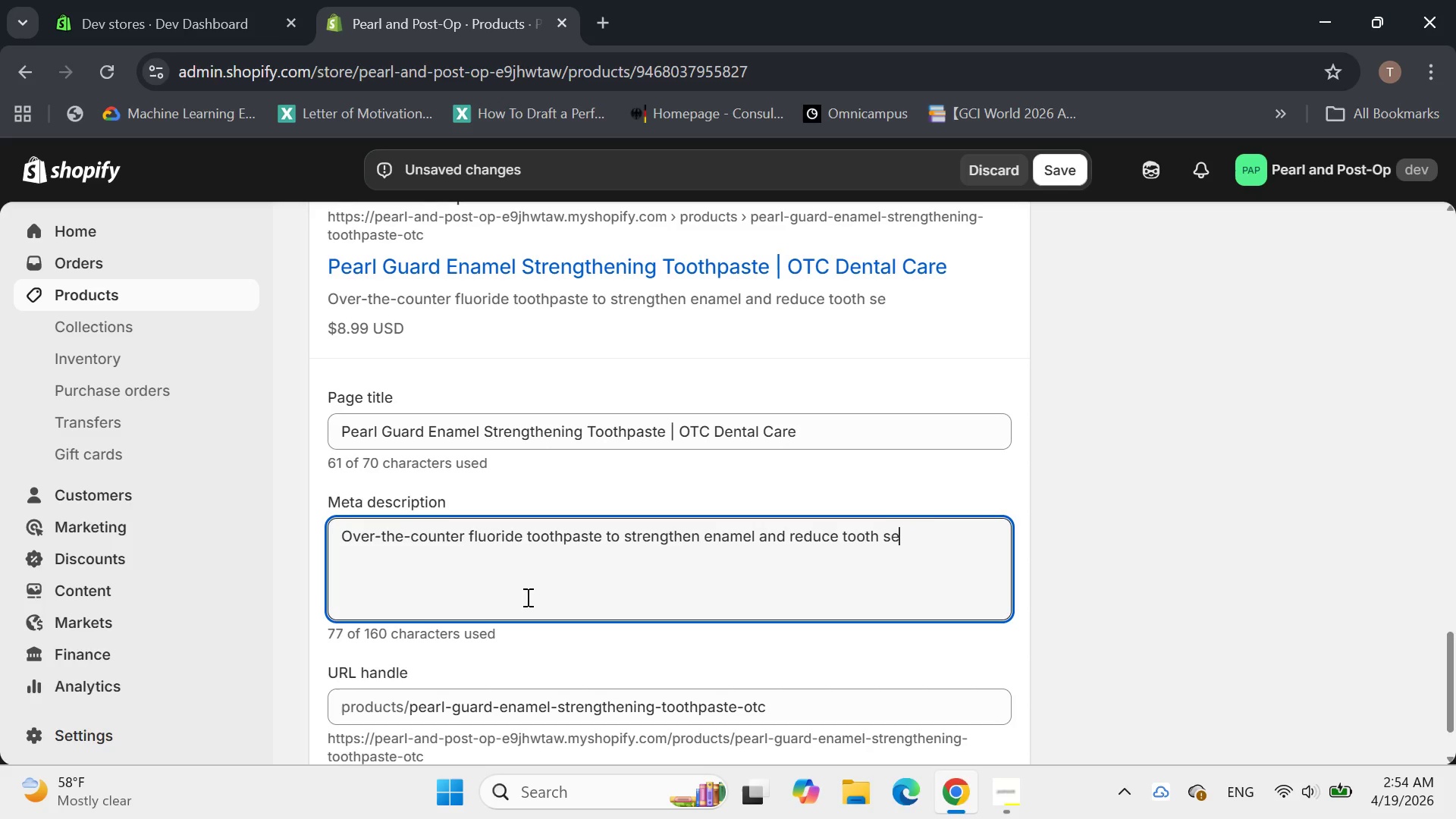 
type(s)
key(Backspace)
type(nsitivity)
 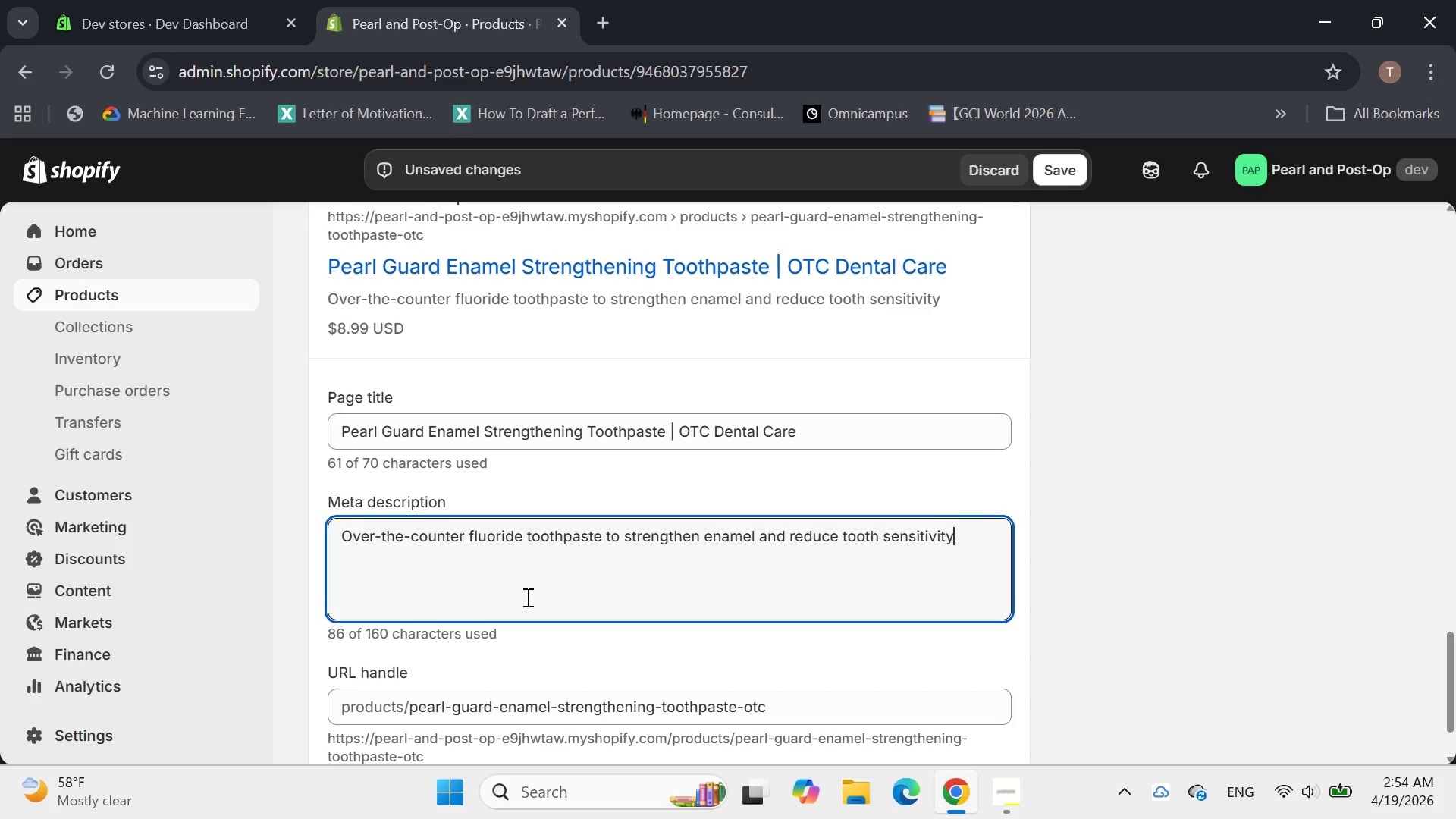 
key(Period)
 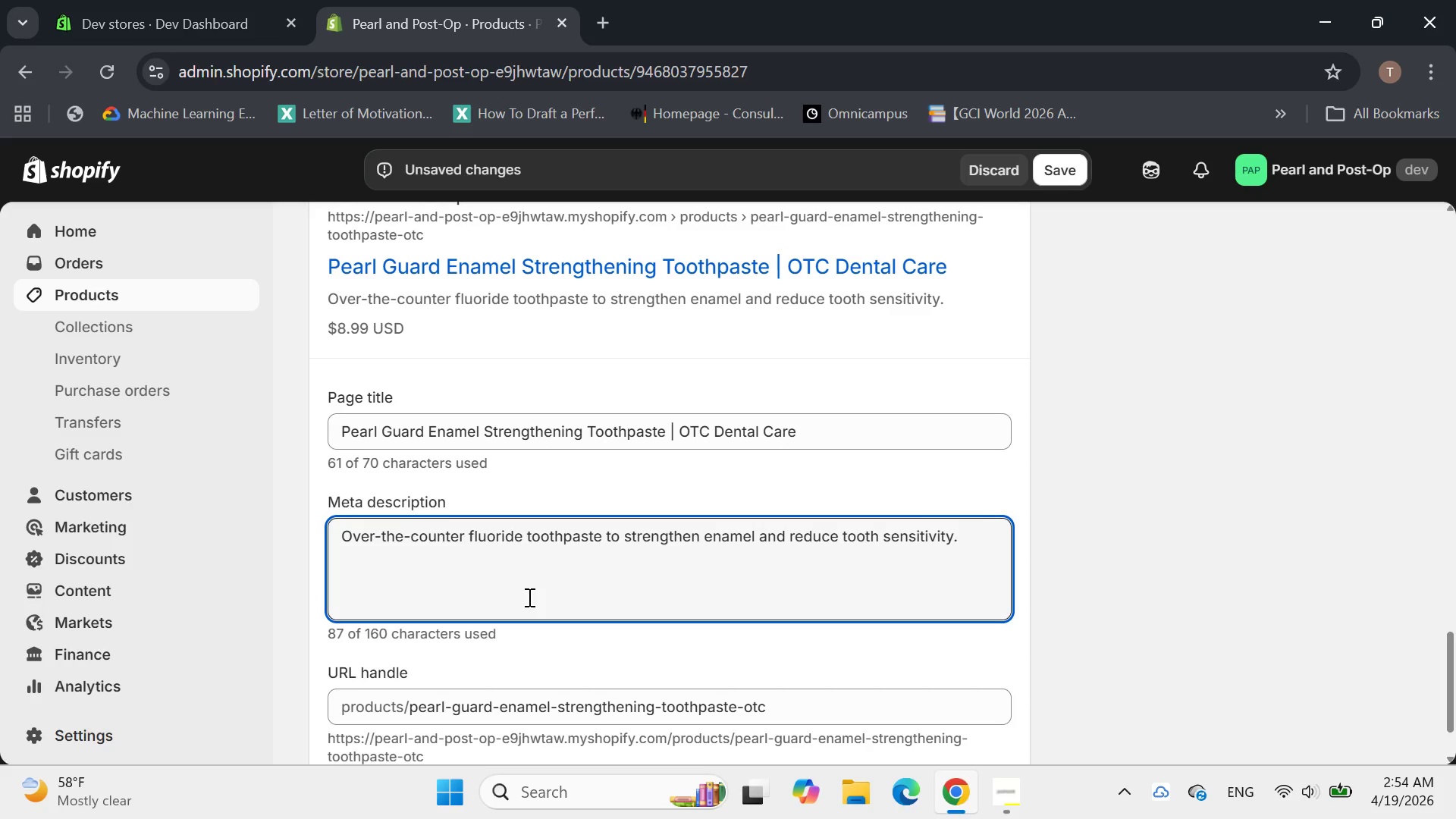 
wait(9.3)
 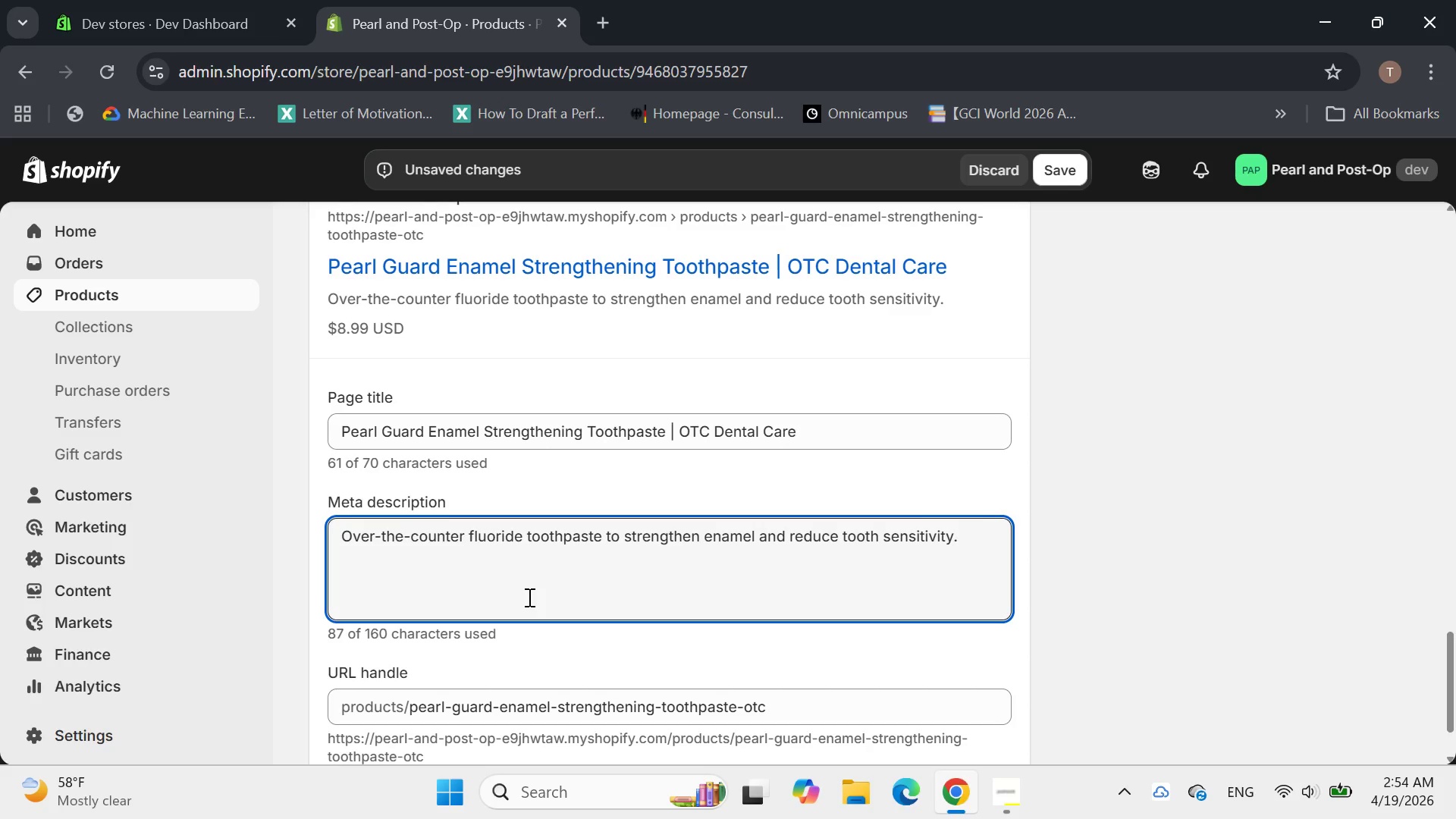 
left_click_drag(start_coordinate=[500, 603], to_coordinate=[412, 604])
 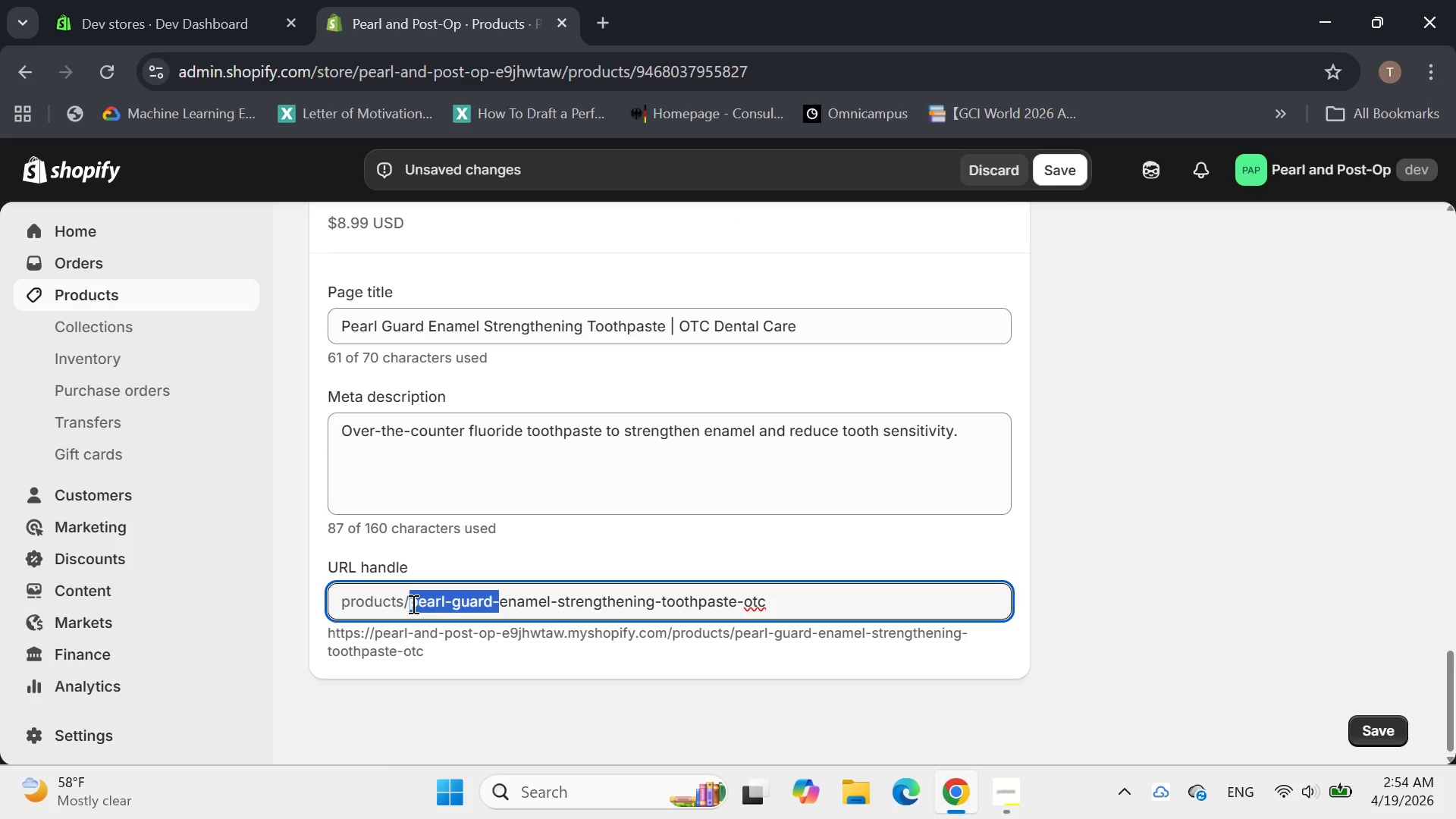 
key(Backspace)
 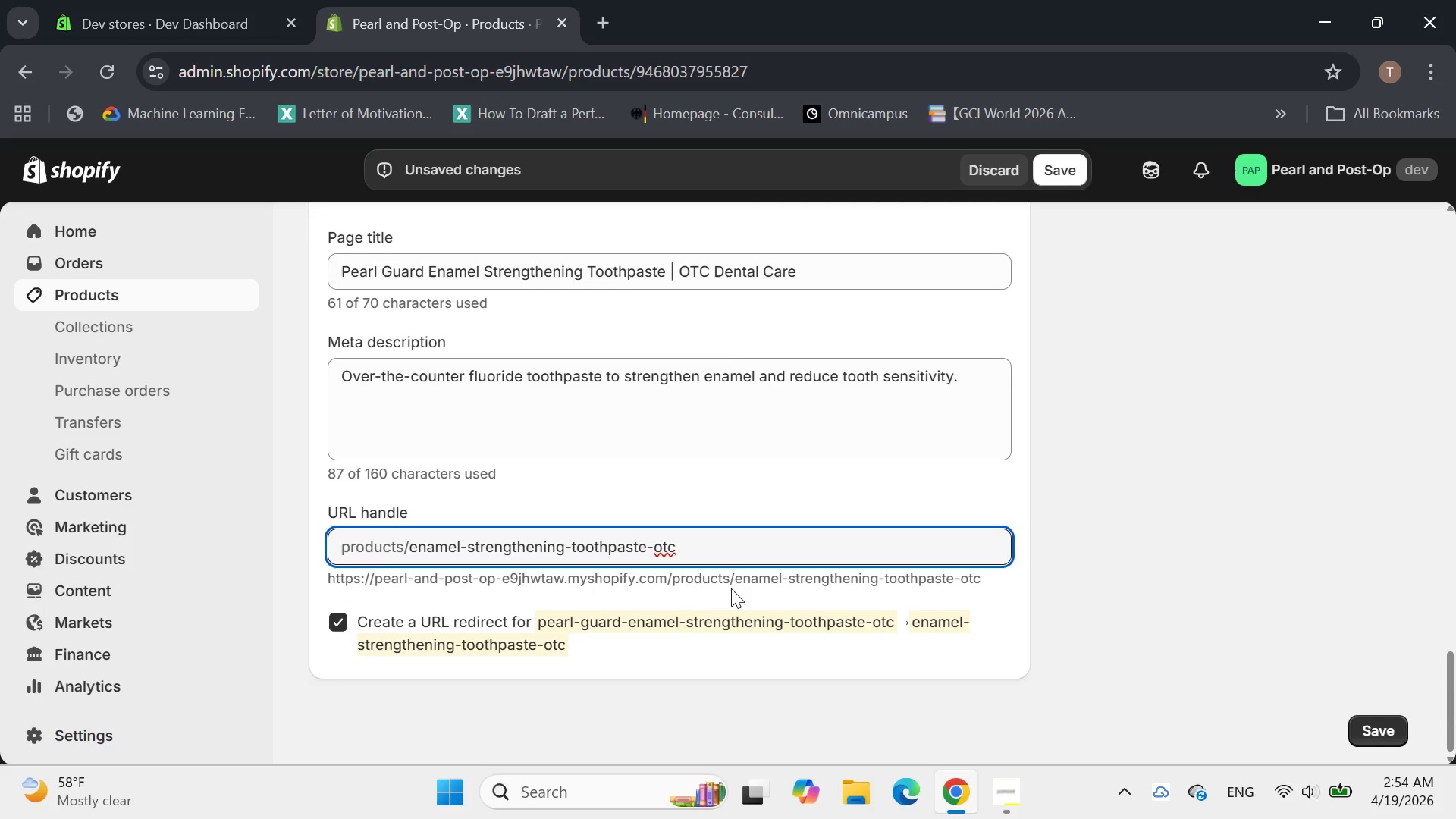 
wait(6.53)
 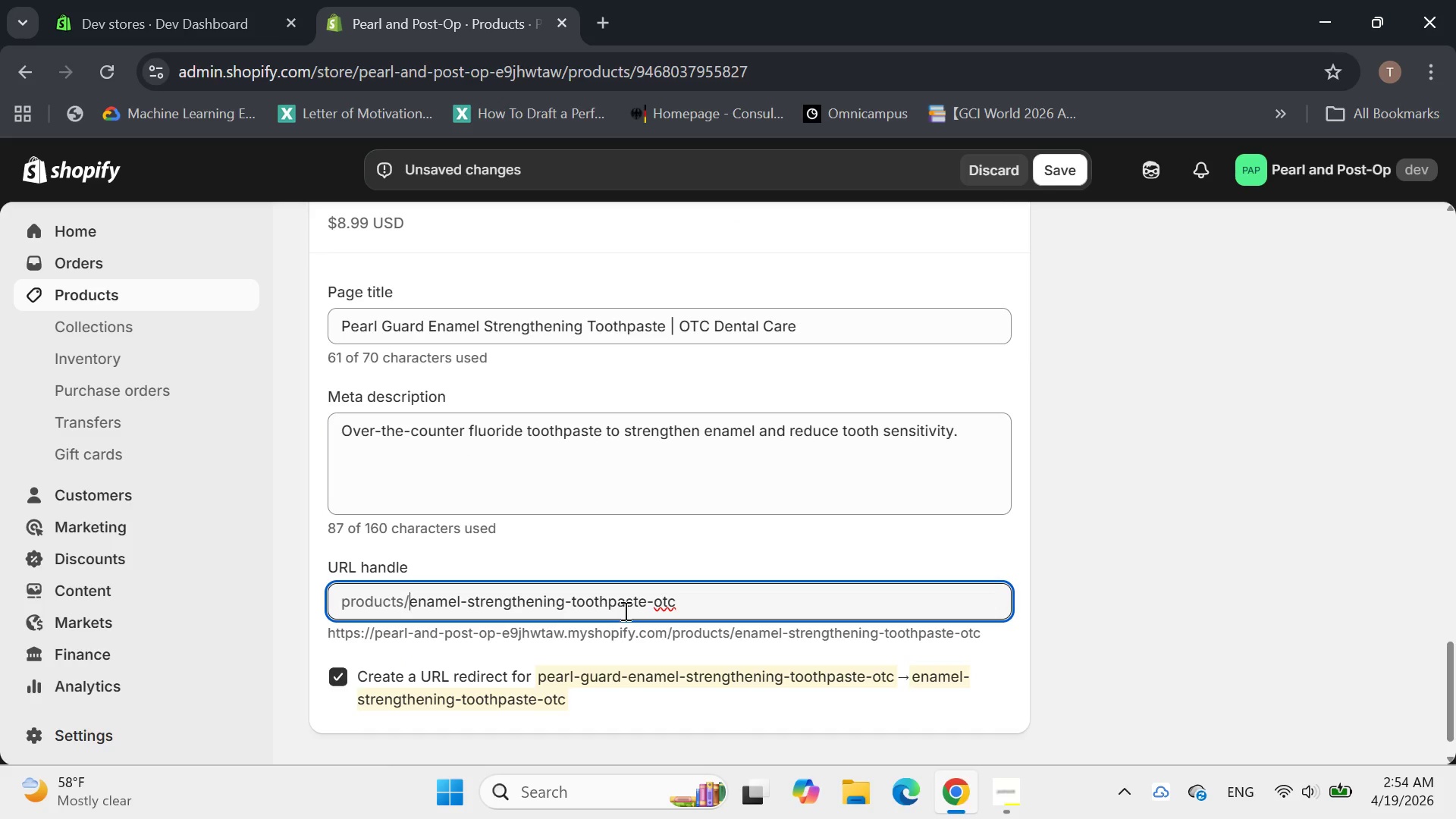 
left_click([1374, 732])
 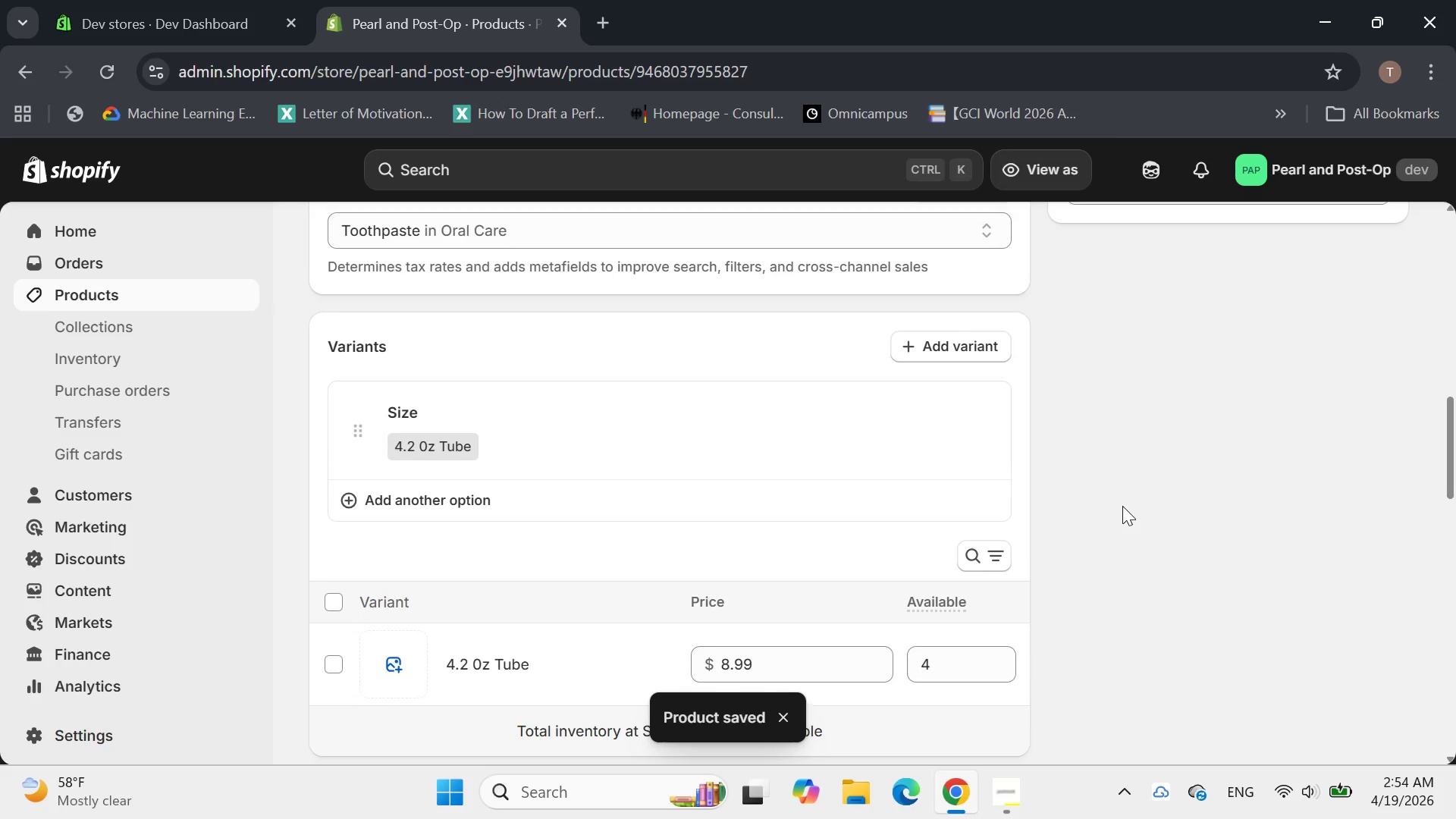 
wait(10.23)
 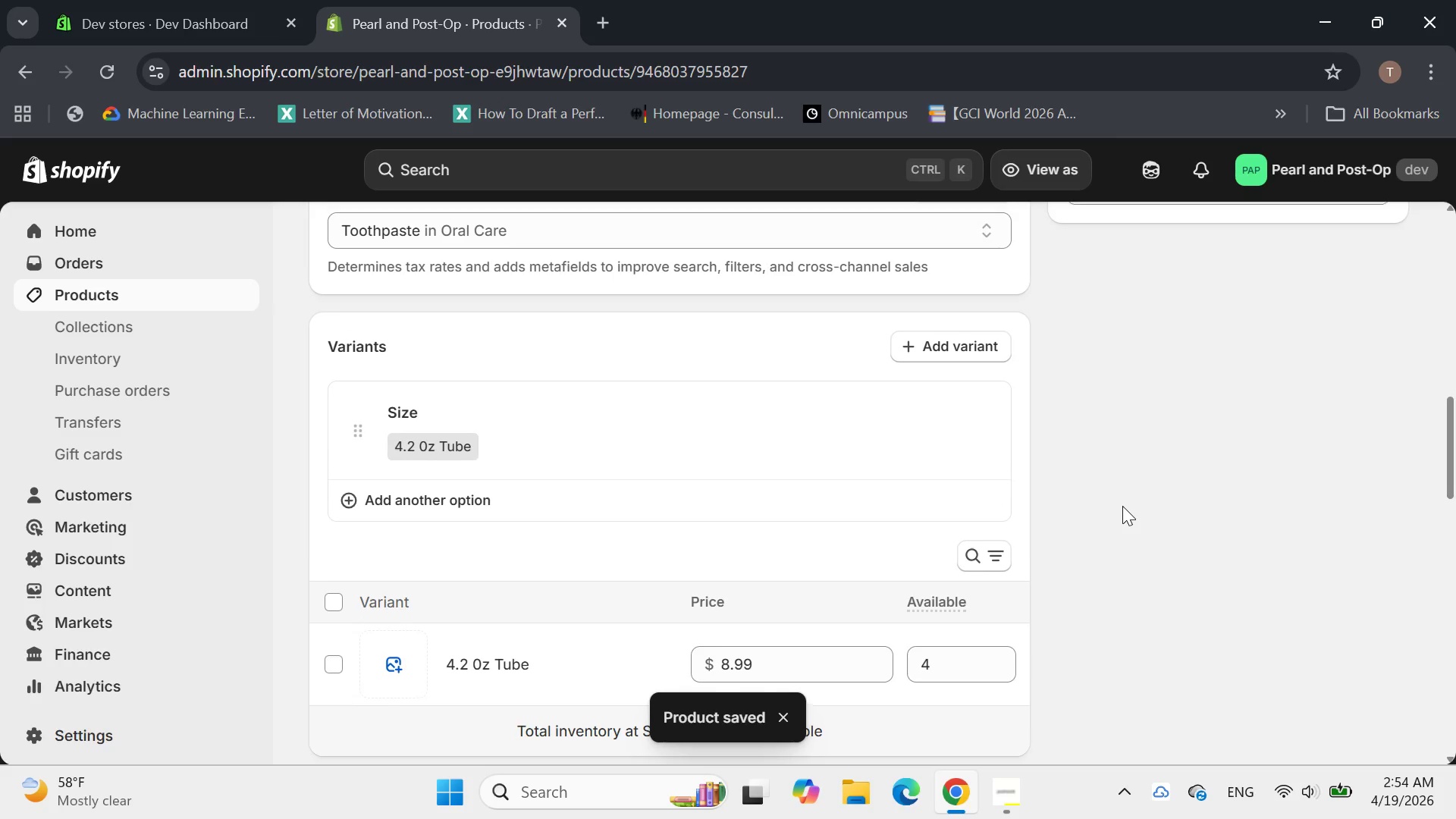 
left_click([325, 237])
 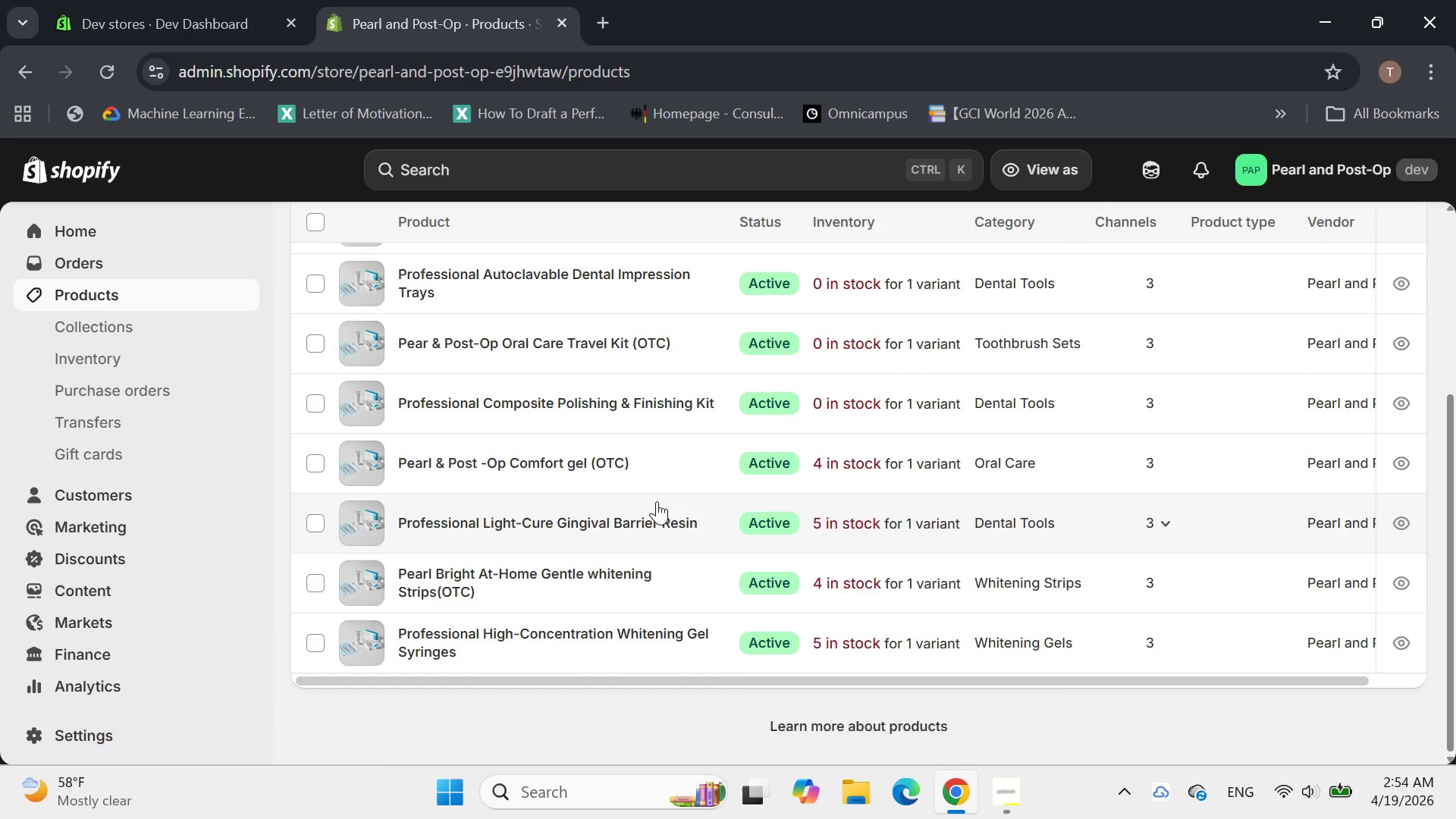 
wait(14.72)
 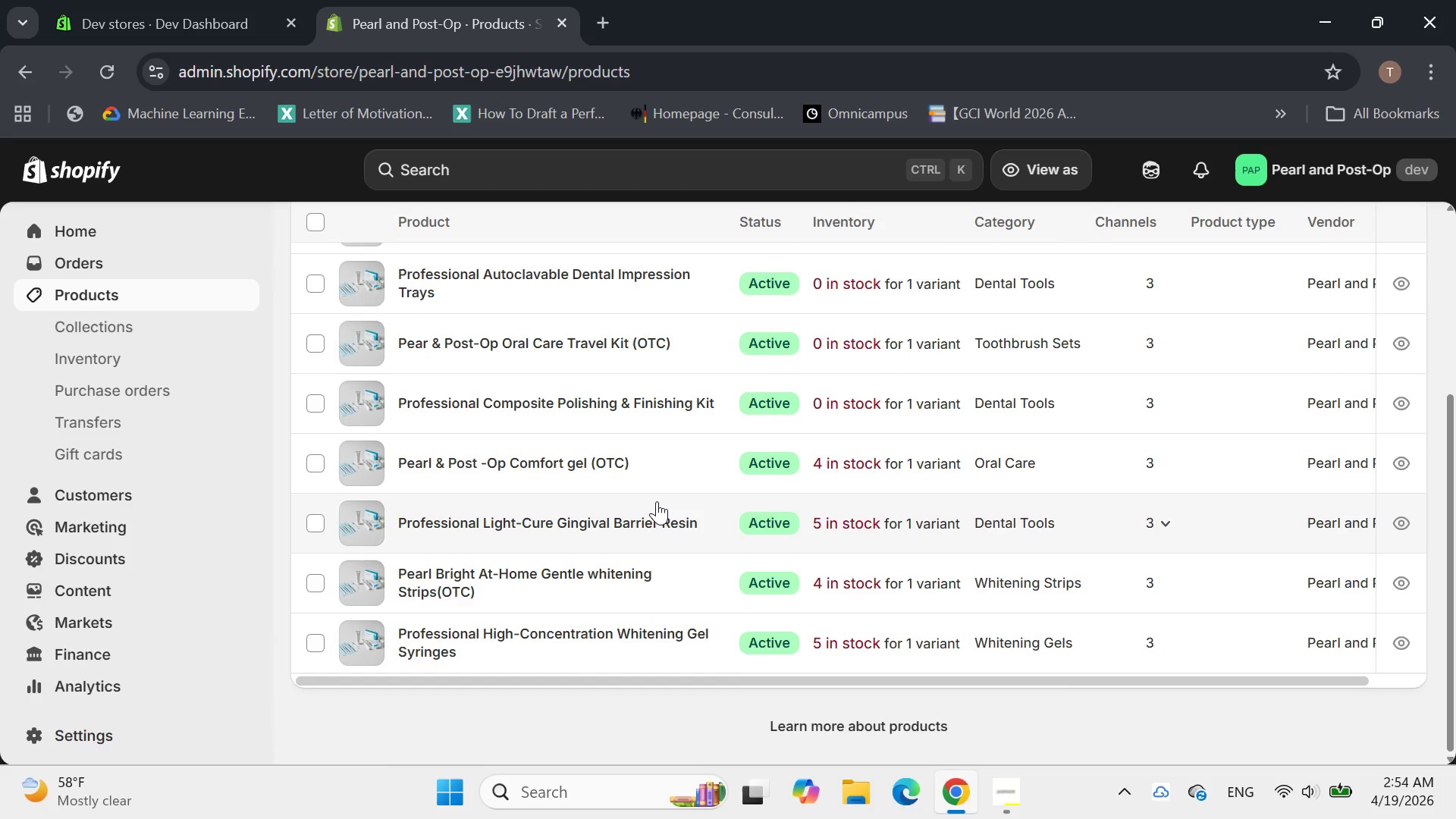 
left_click([1364, 233])
 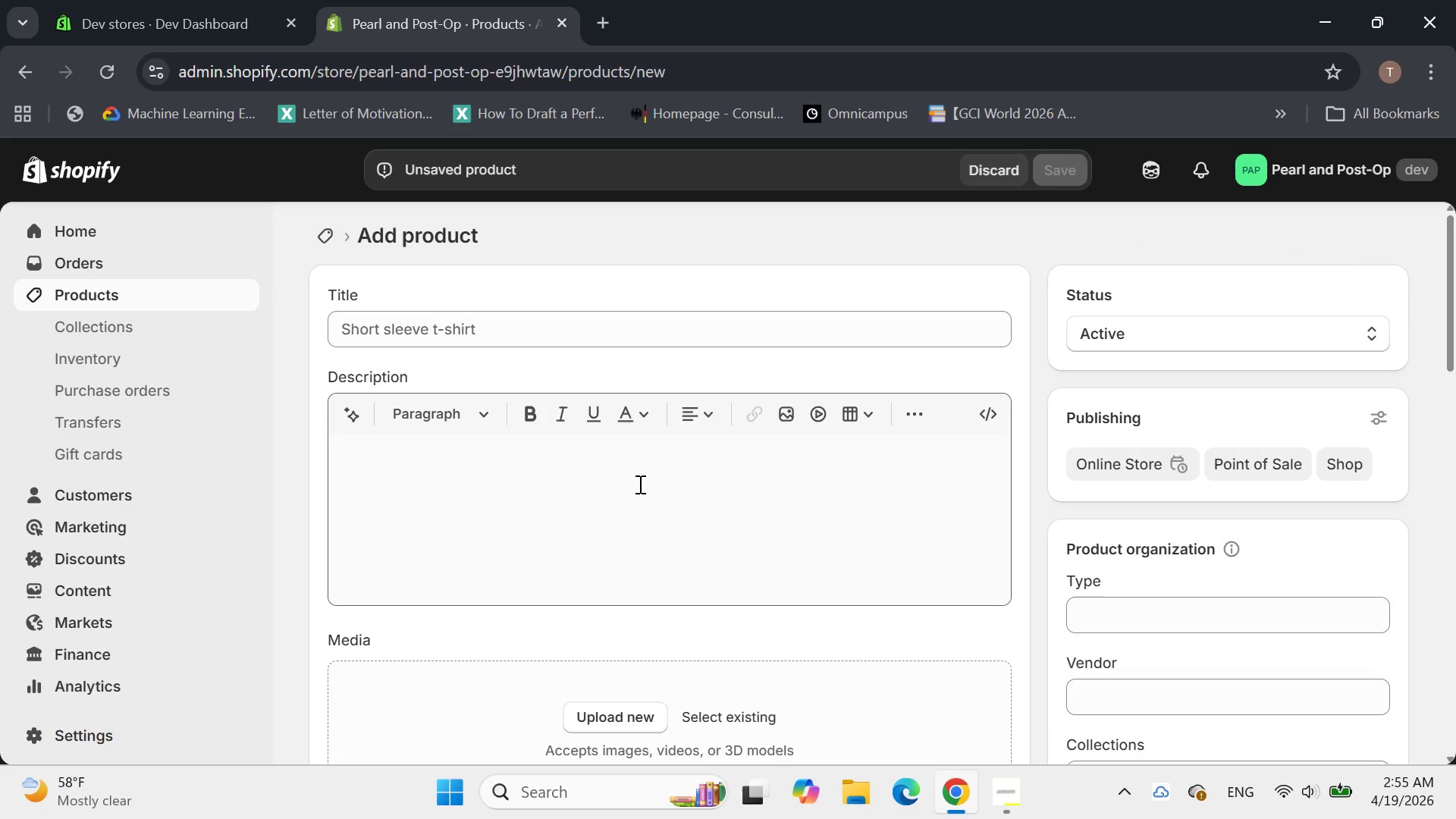 
left_click([1008, 791])